 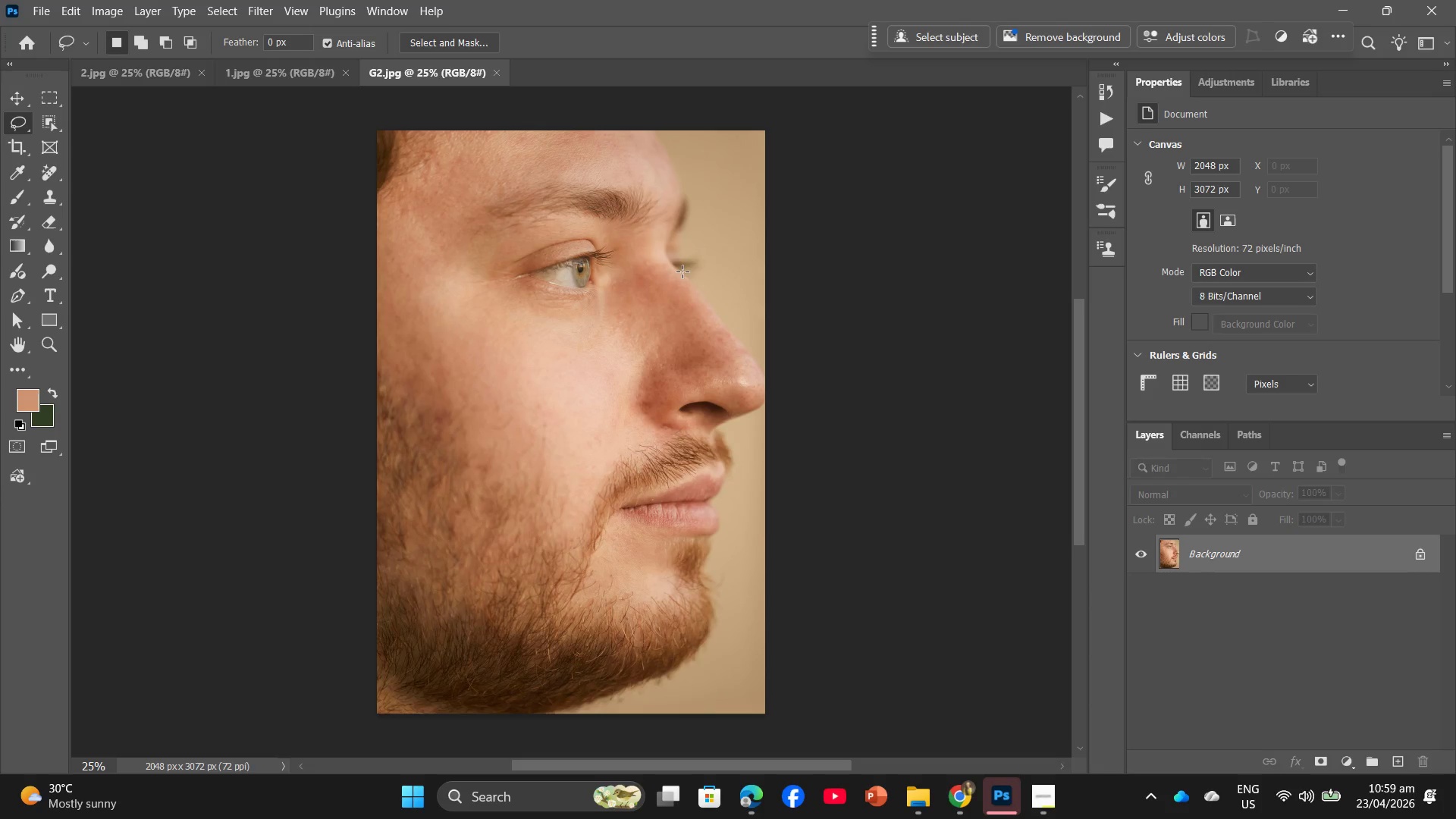 
left_click([152, 71])
 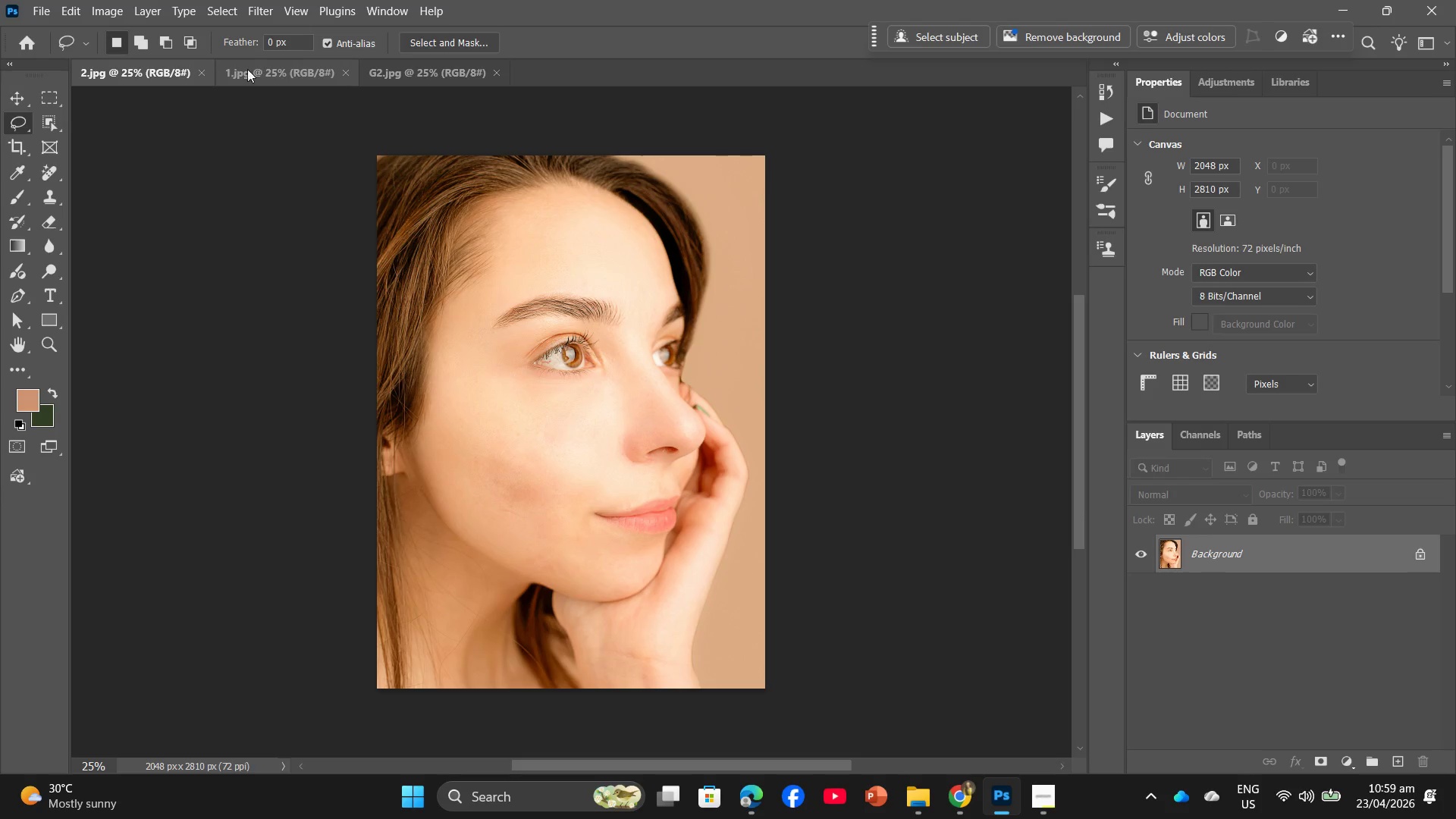 
left_click([258, 69])
 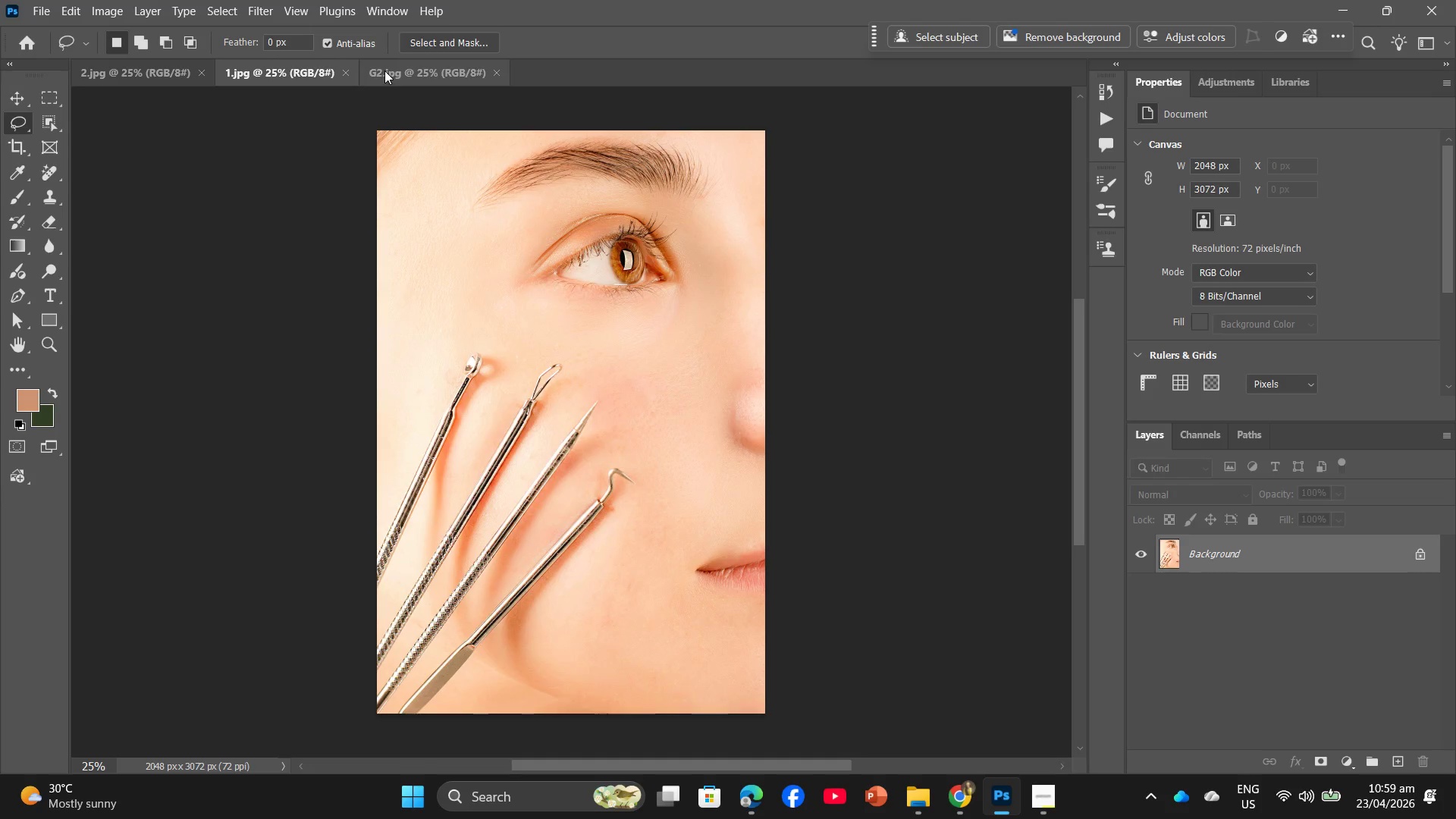 
left_click([384, 71])
 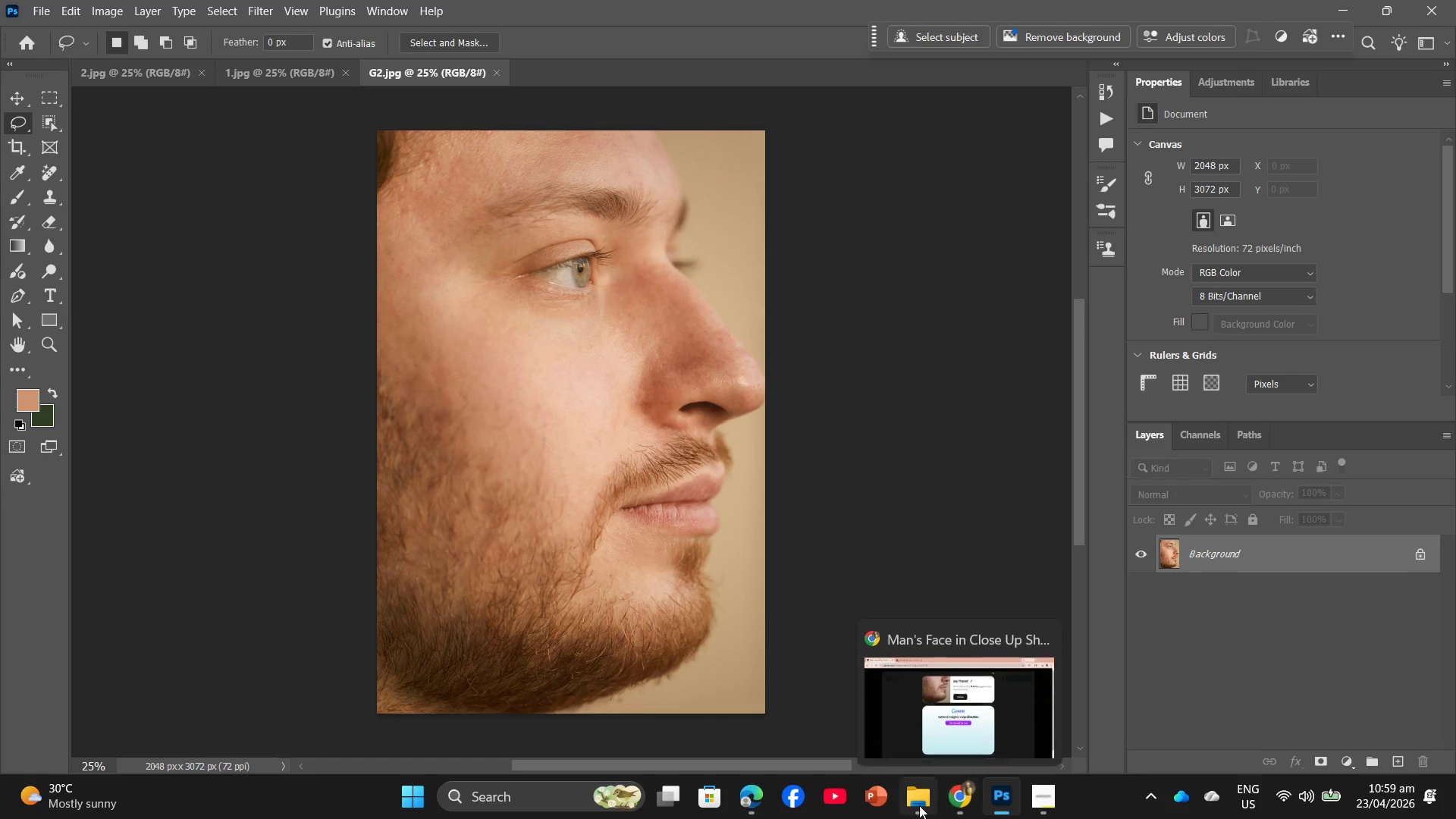 
left_click([894, 720])
 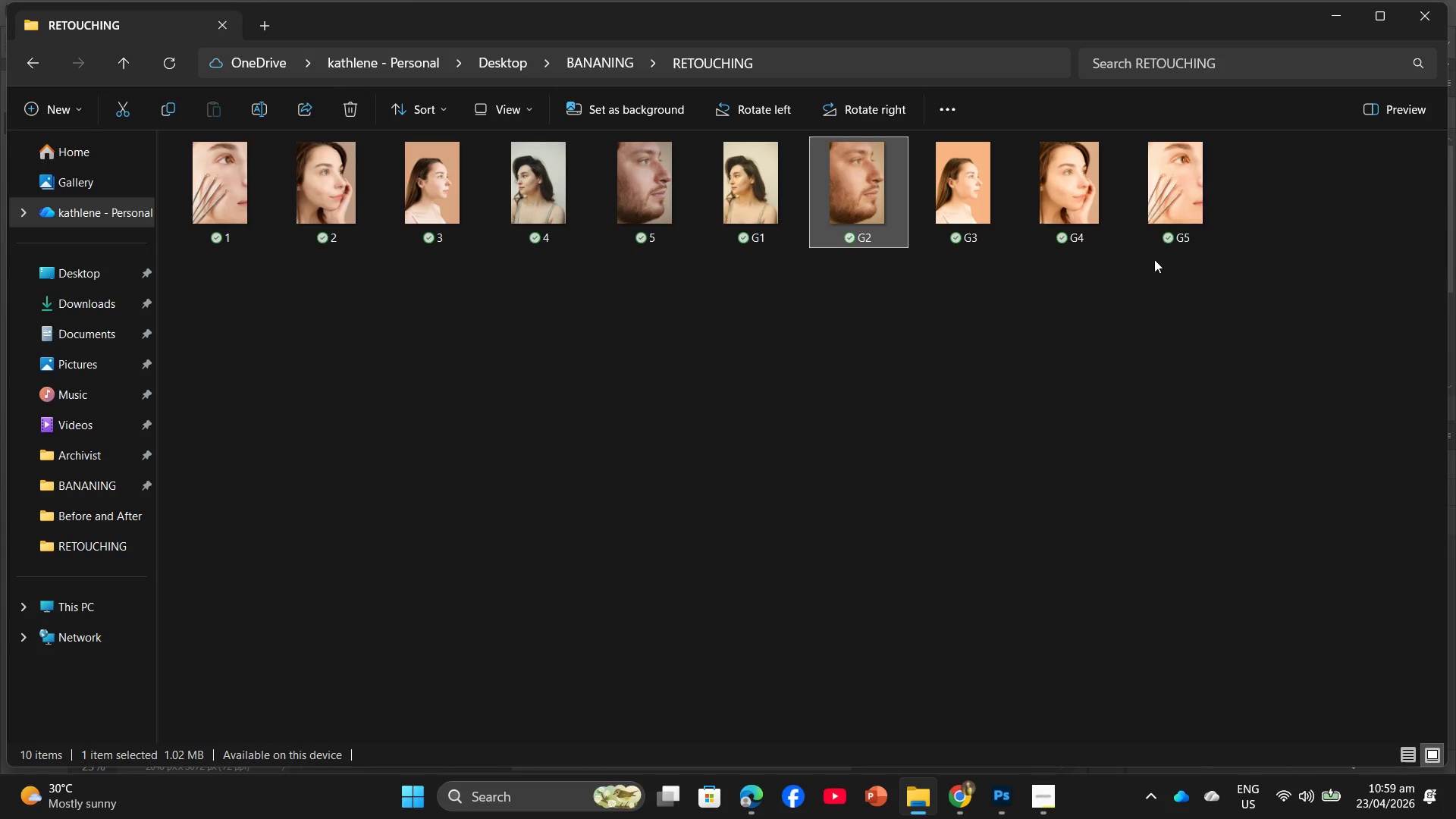 
wait(5.61)
 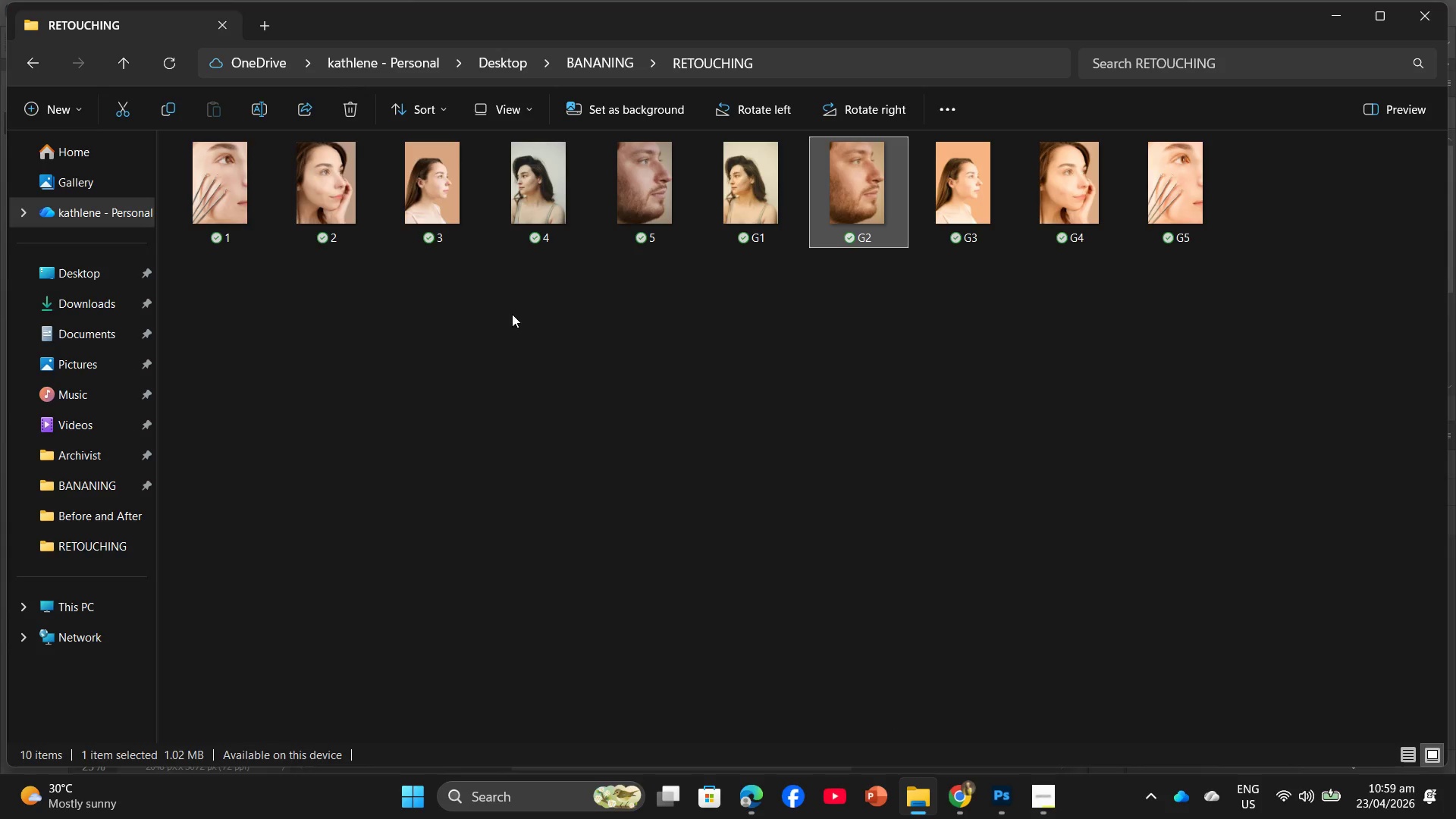 
left_click_drag(start_coordinate=[742, 161], to_coordinate=[566, 111])
 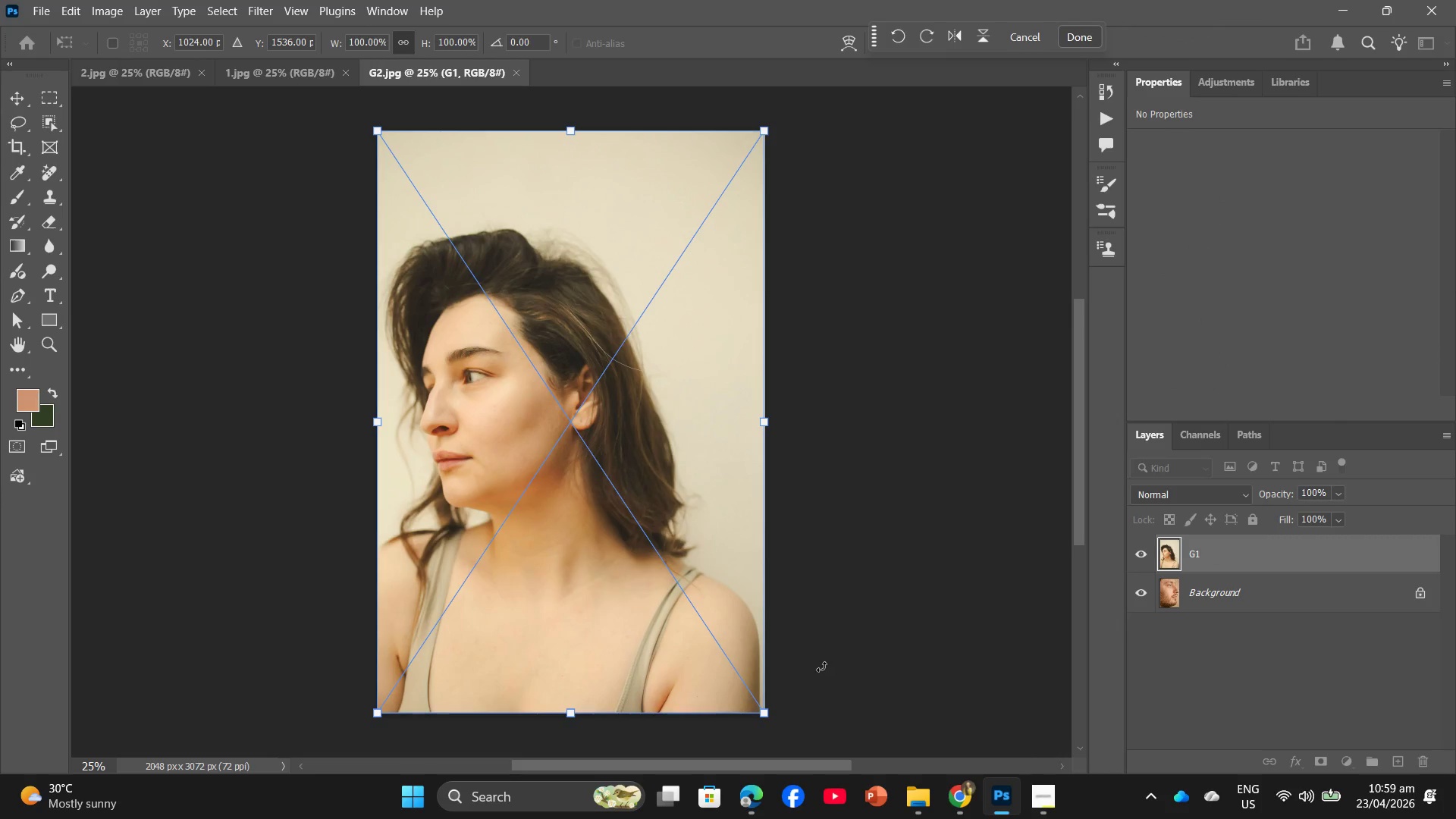 
key(Control+ControlLeft)
 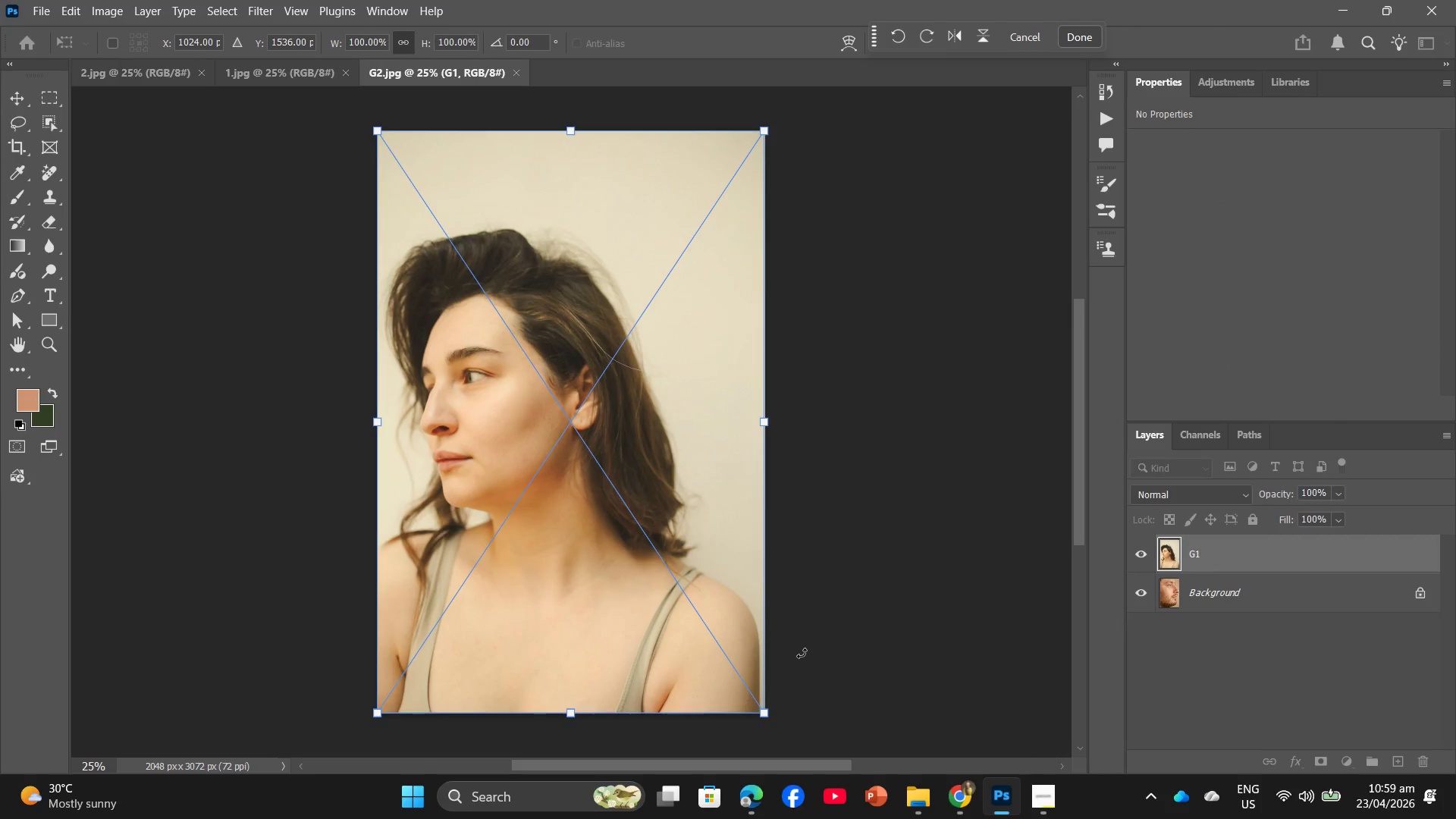 
key(Control+Z)
 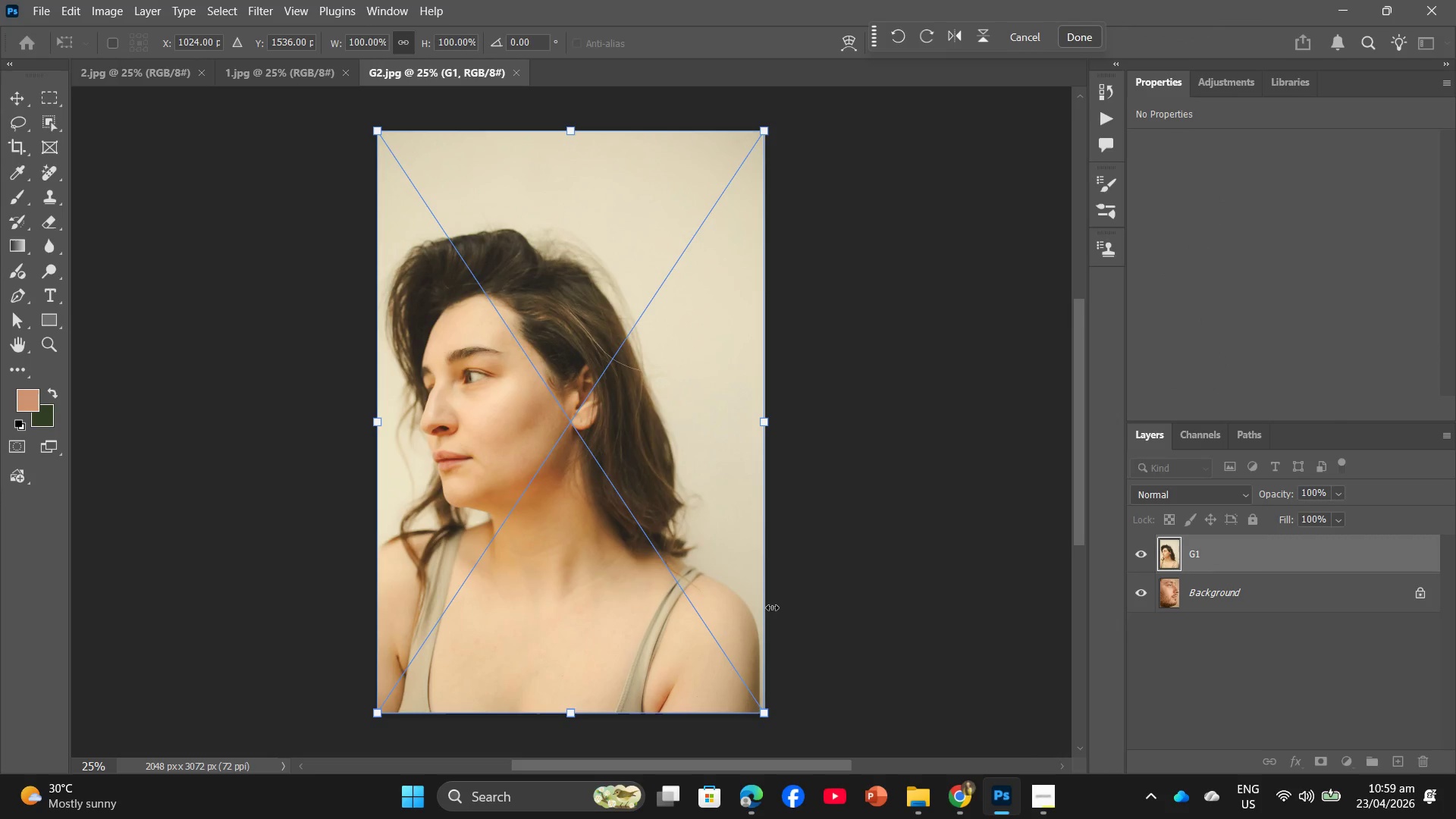 
key(Enter)
 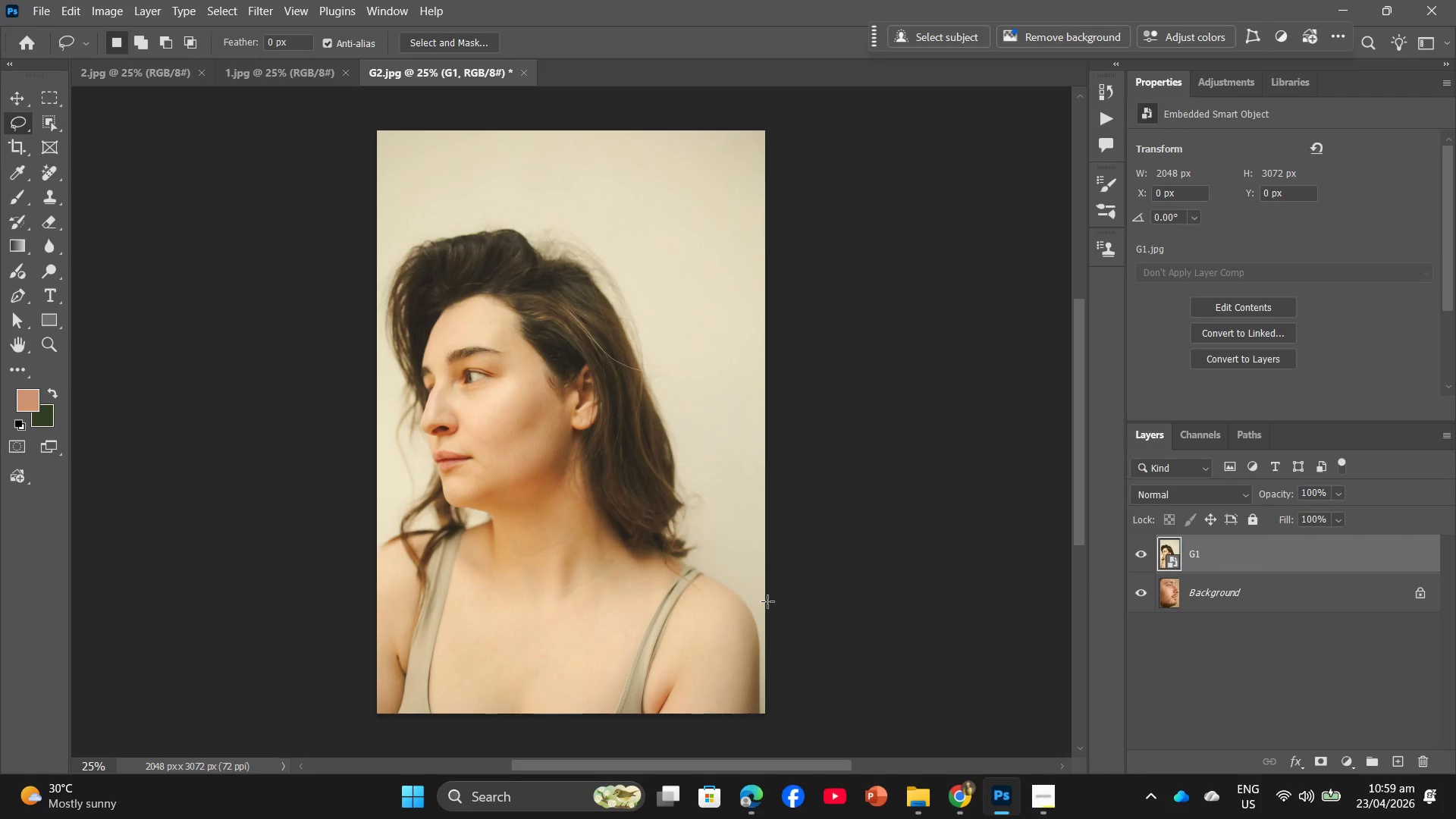 
key(Control+Z)
 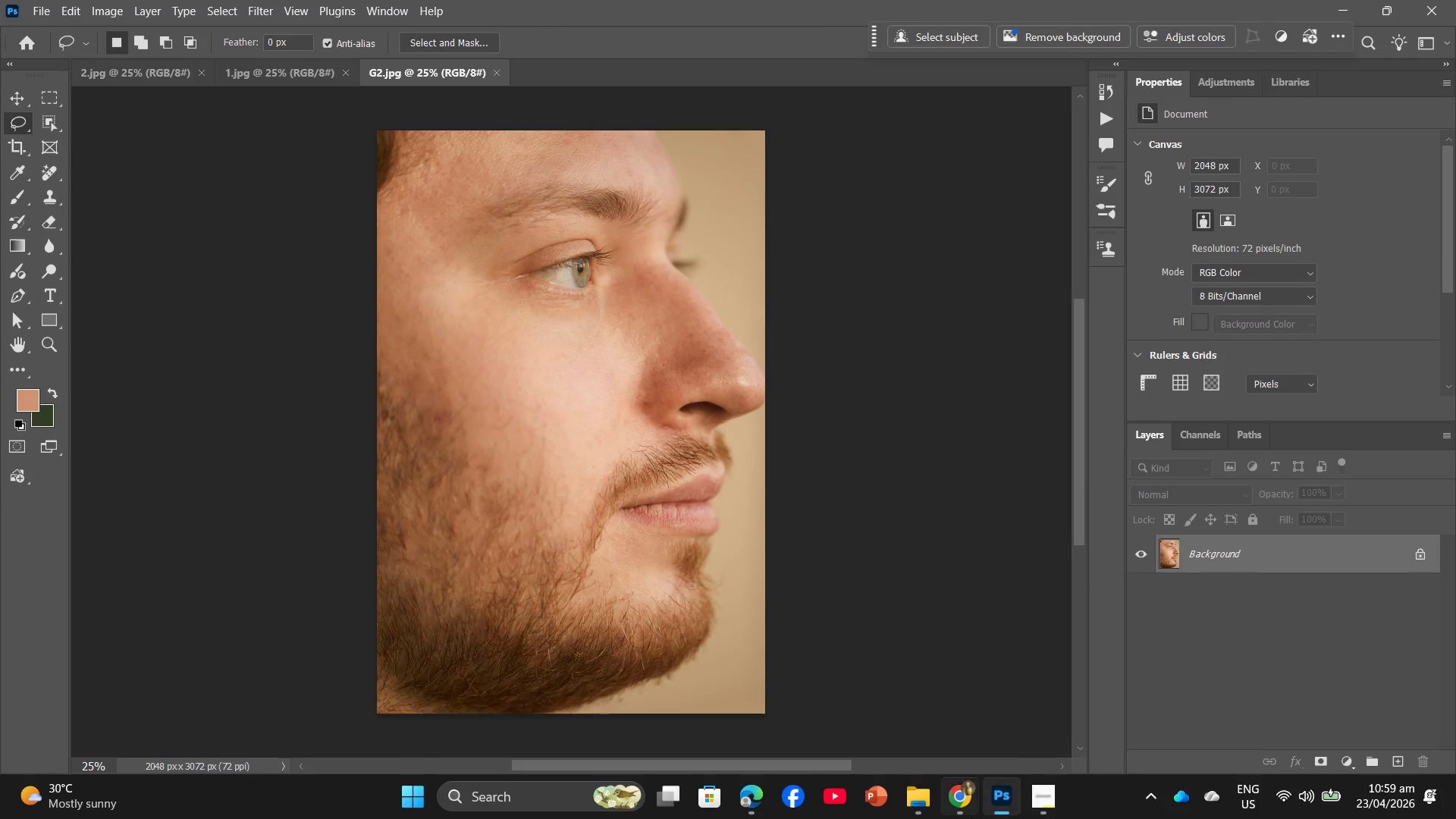 
left_click([949, 799])
 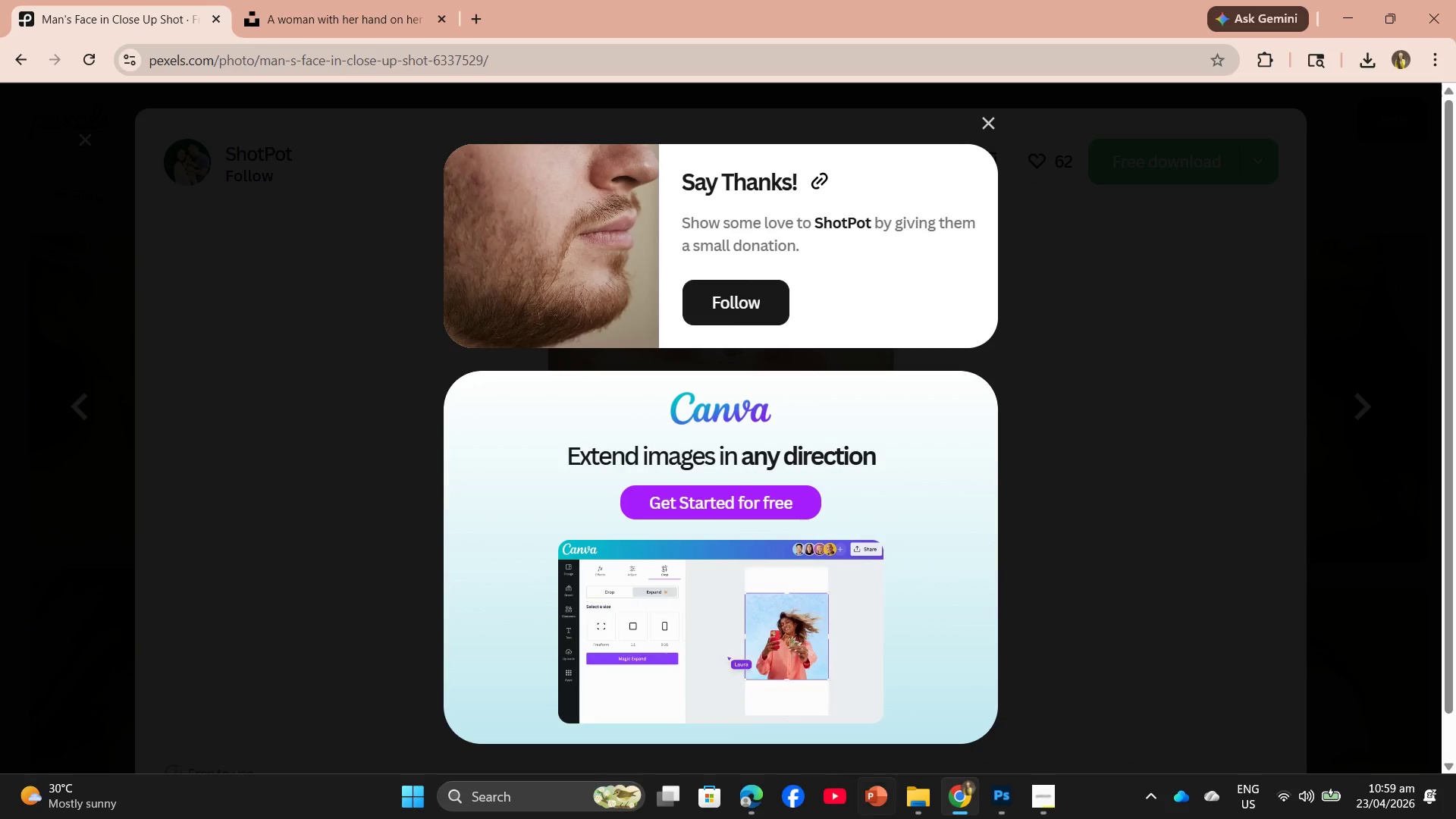 
left_click([927, 786])
 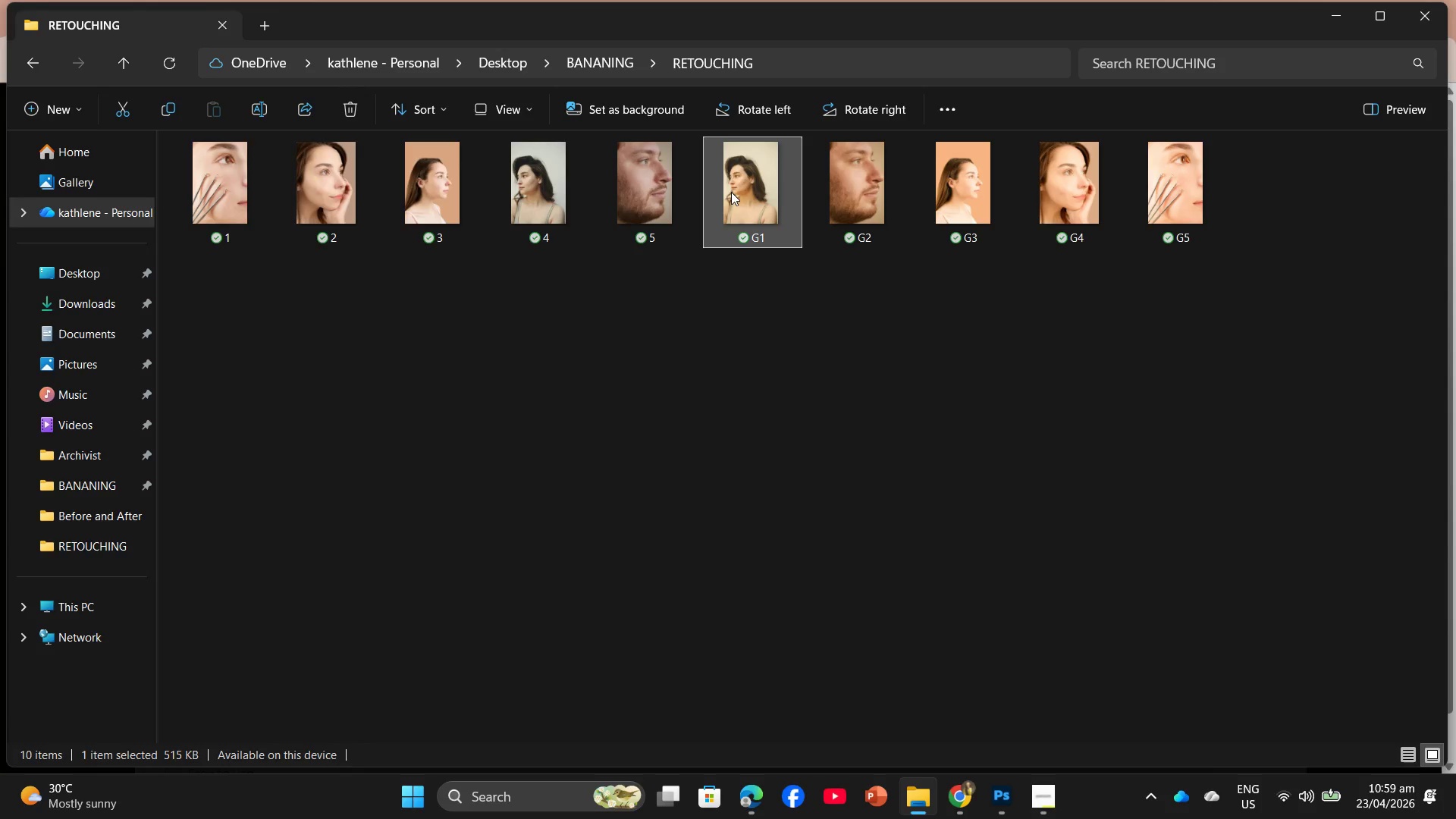 
left_click_drag(start_coordinate=[742, 192], to_coordinate=[573, 77])
 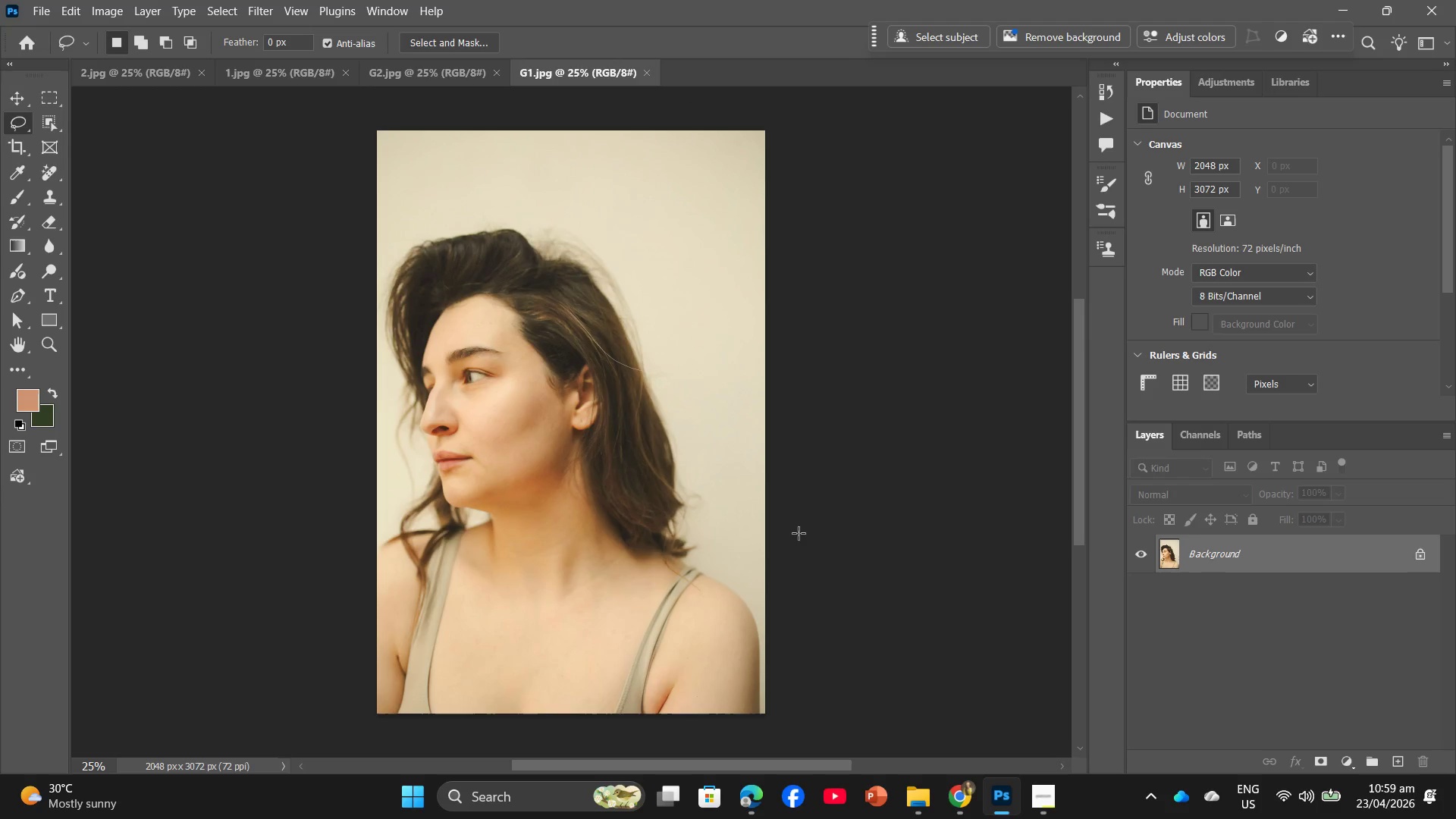 
wait(9.3)
 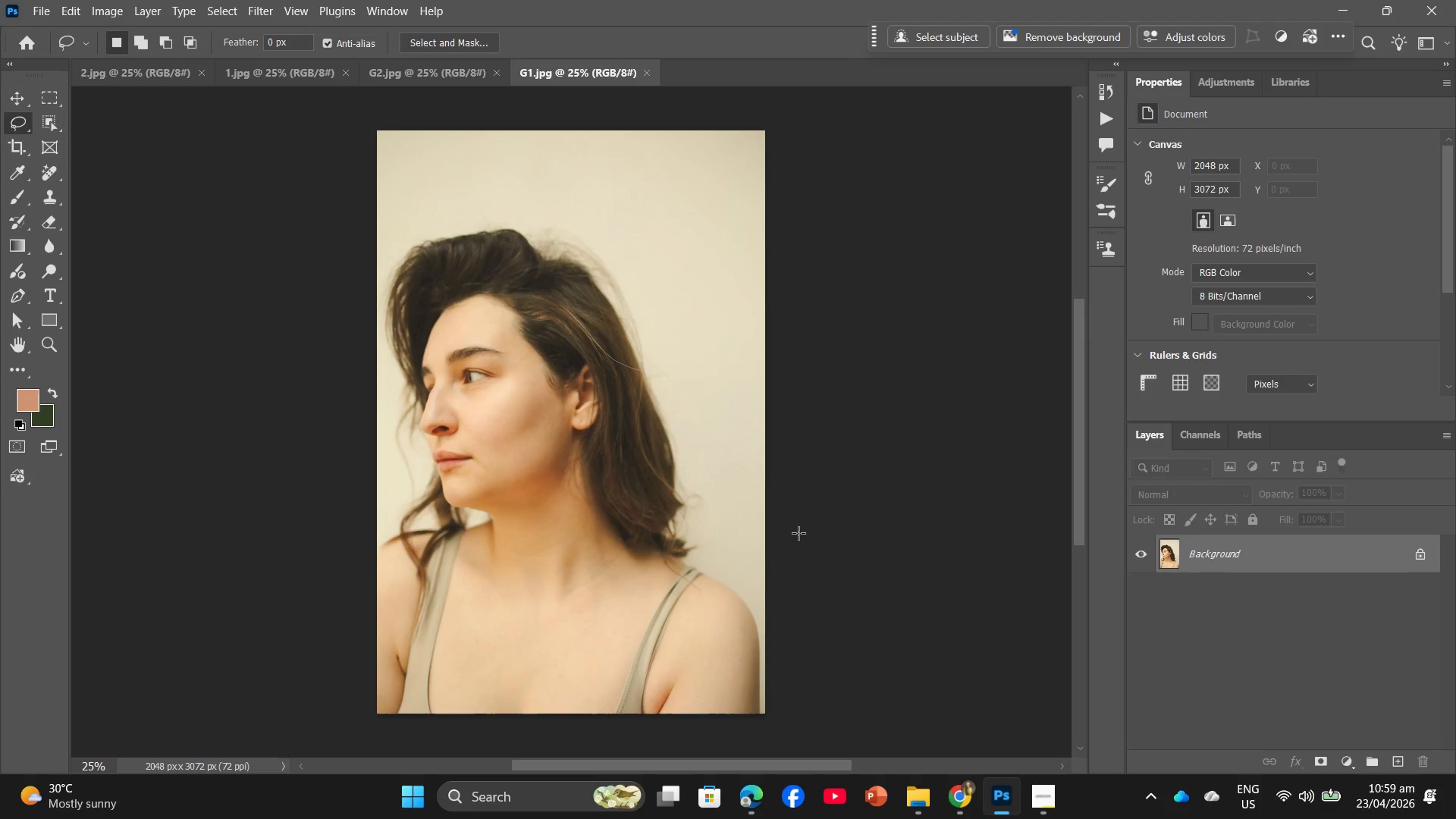 
left_click([745, 172])
 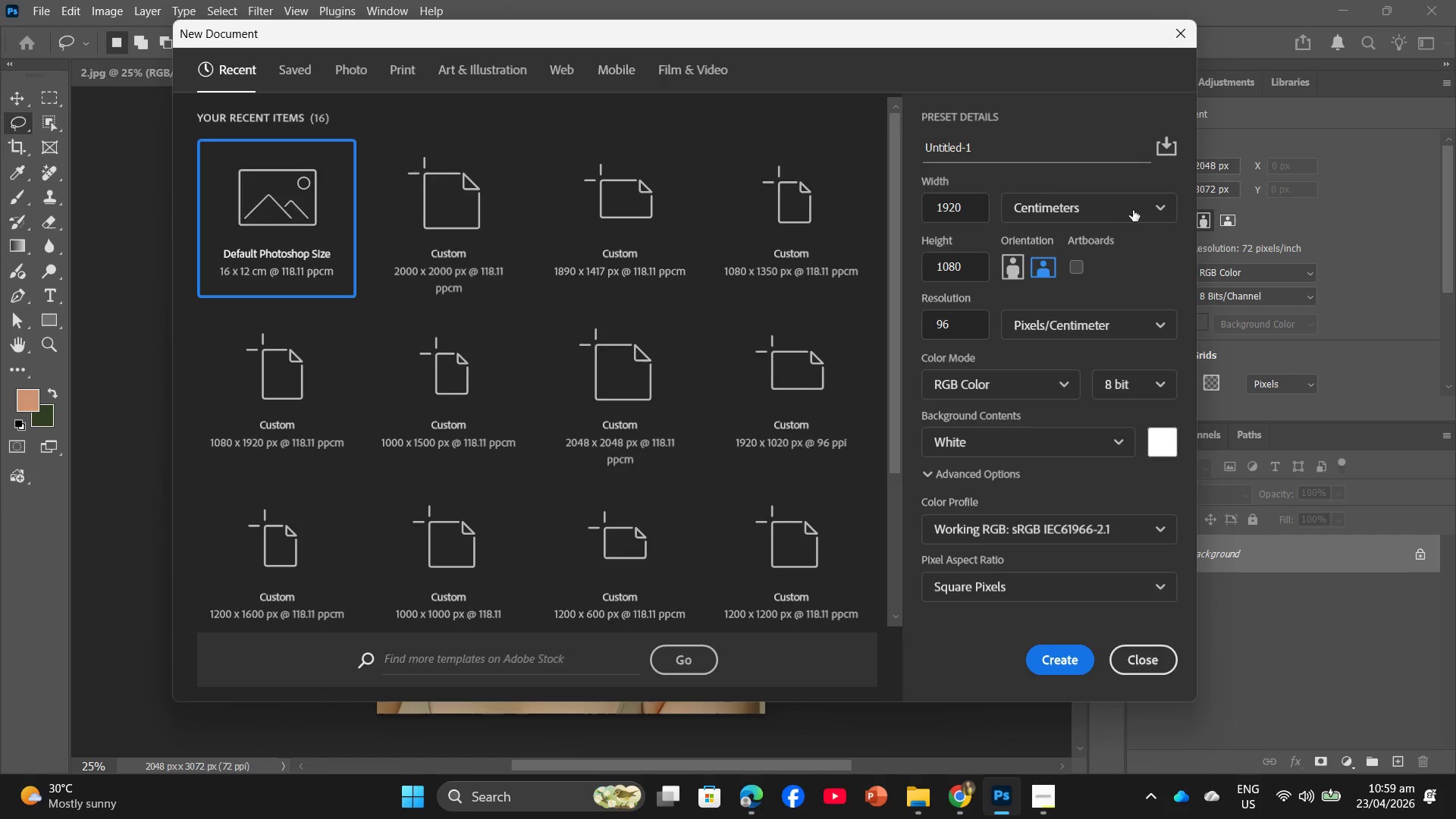 
left_click([438, 227])
 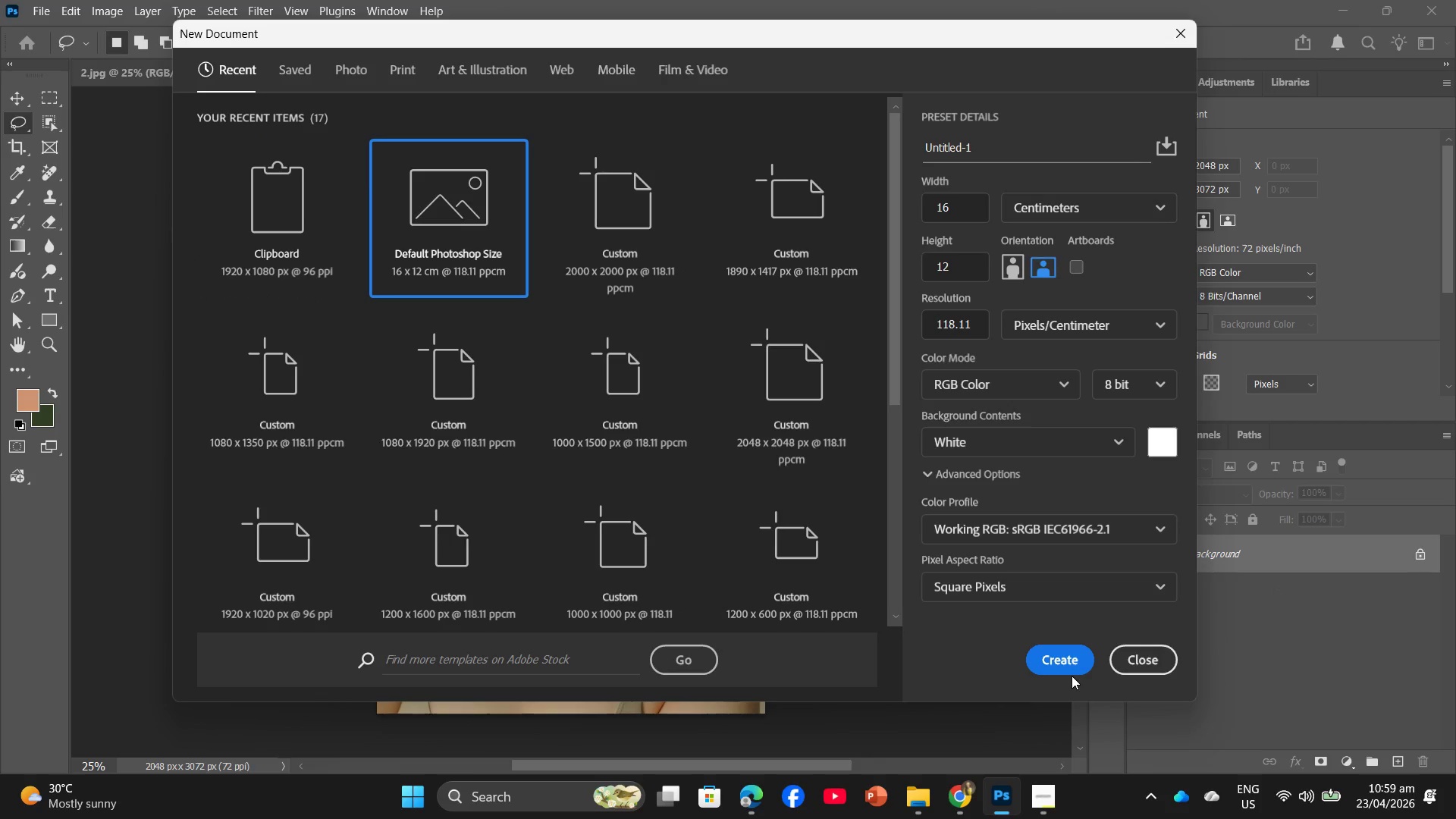 
left_click([1068, 666])
 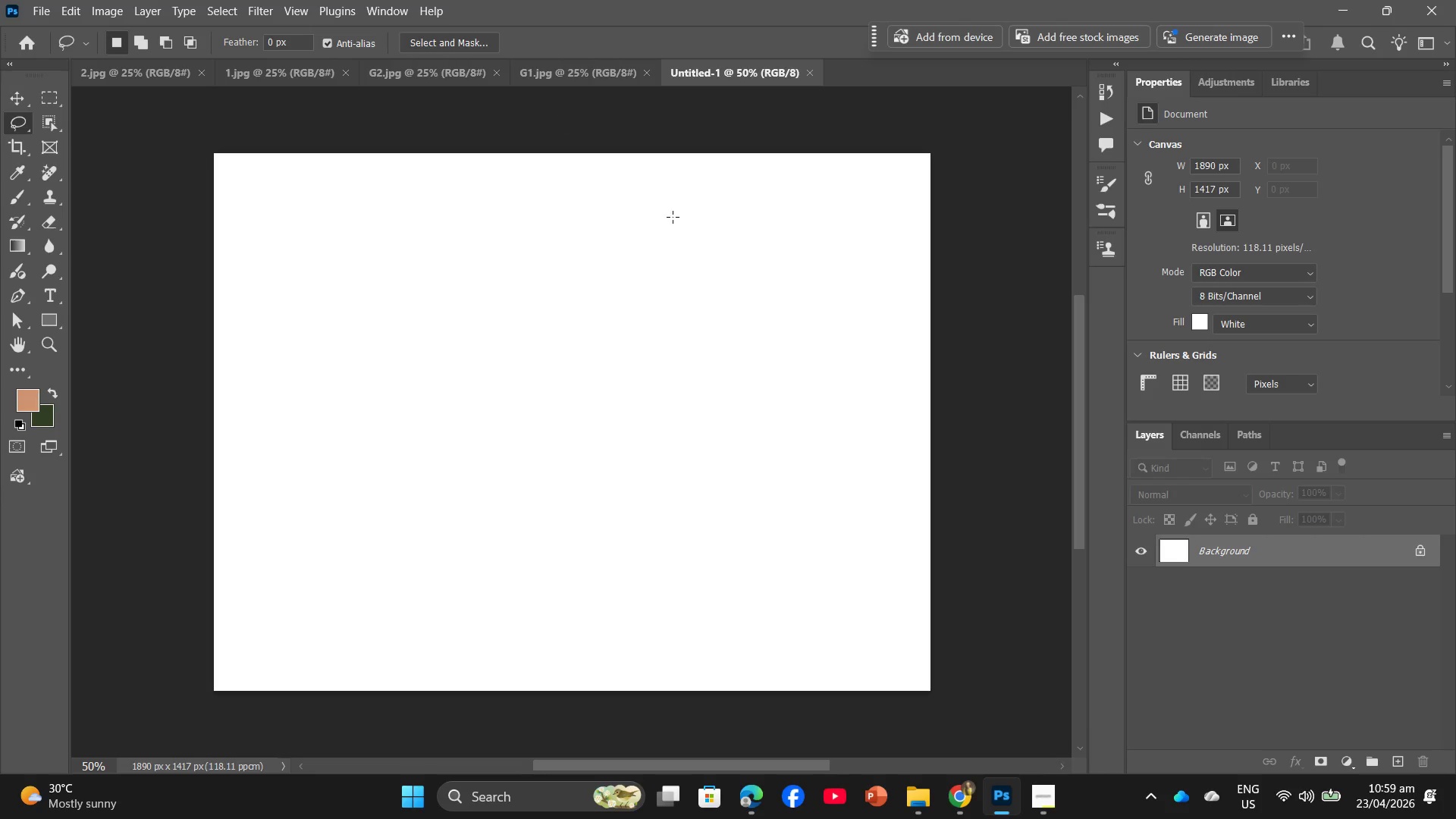 
left_click([965, 796])
 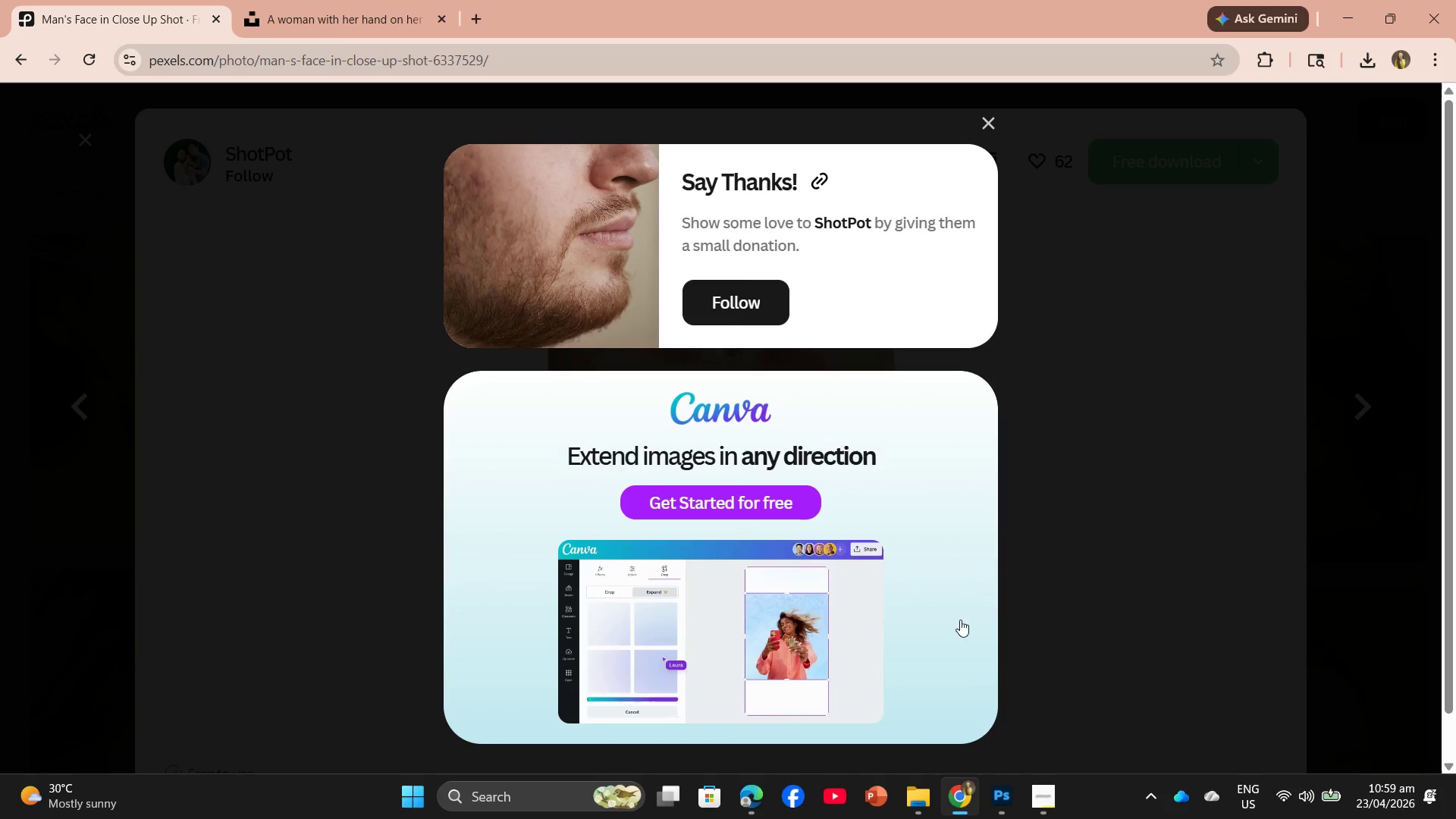 
left_click([922, 789])
 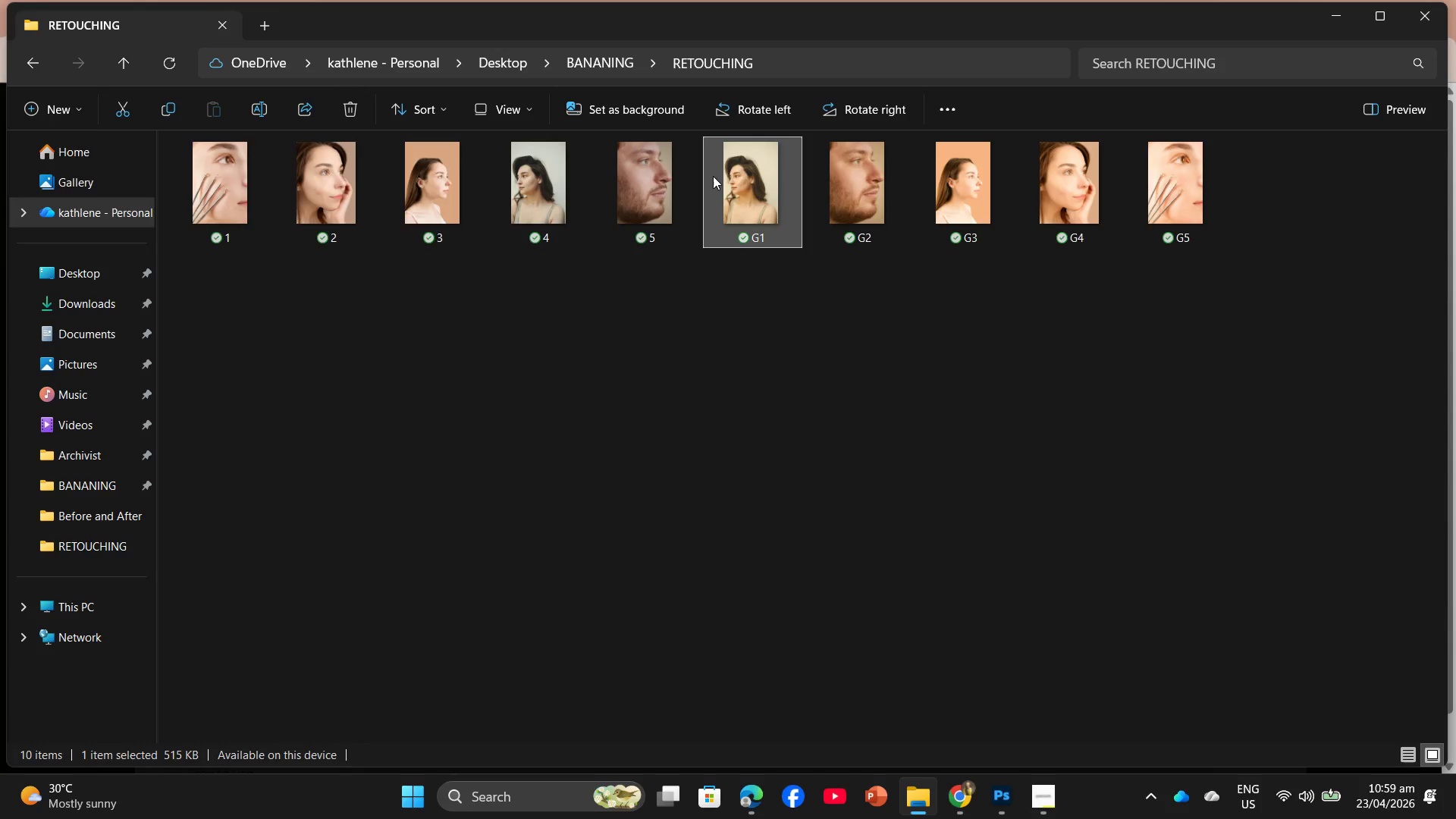 
left_click_drag(start_coordinate=[761, 187], to_coordinate=[374, 448])
 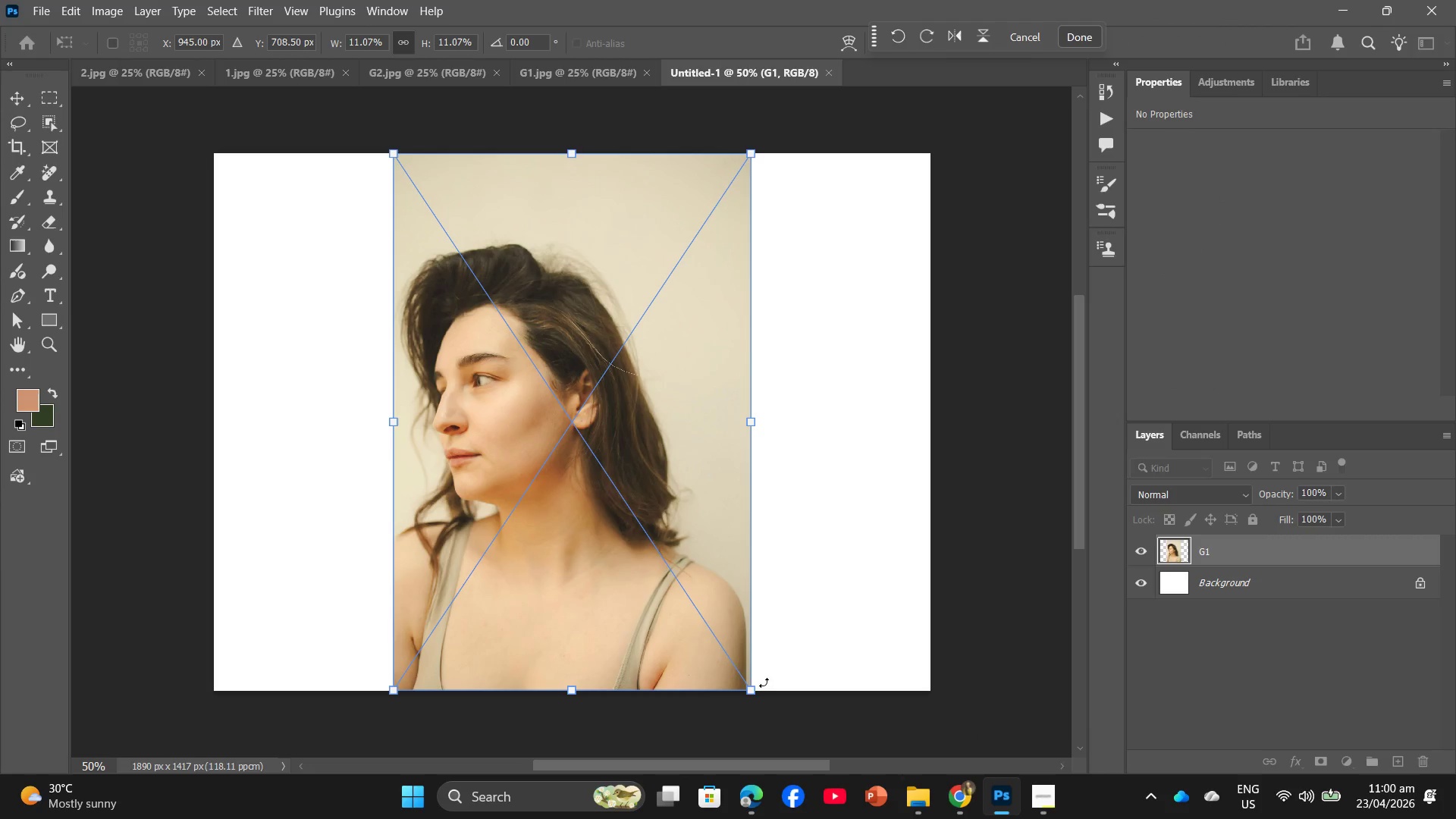 
left_click_drag(start_coordinate=[752, 692], to_coordinate=[605, 519])
 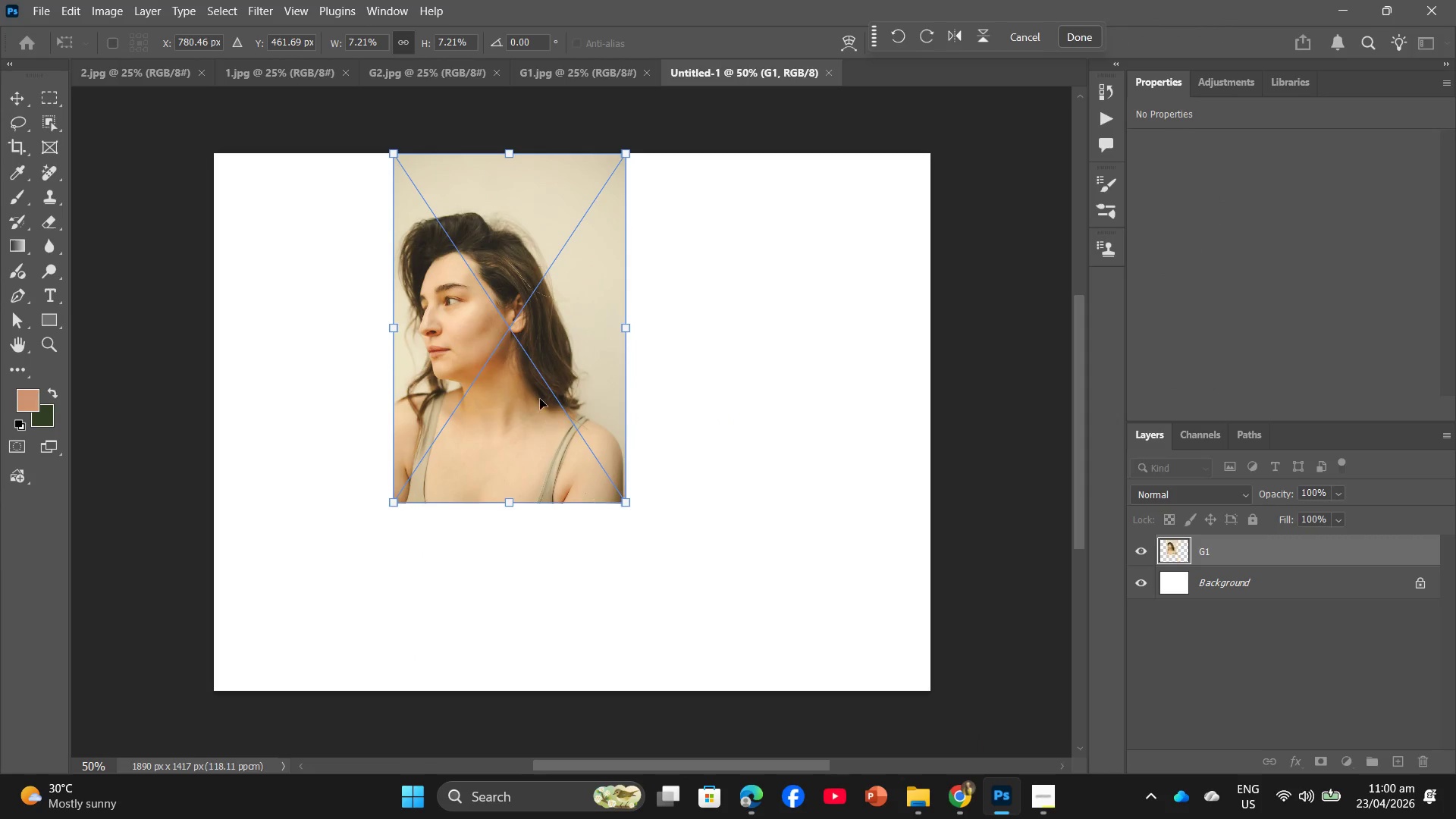 
left_click_drag(start_coordinate=[540, 399], to_coordinate=[770, 534])
 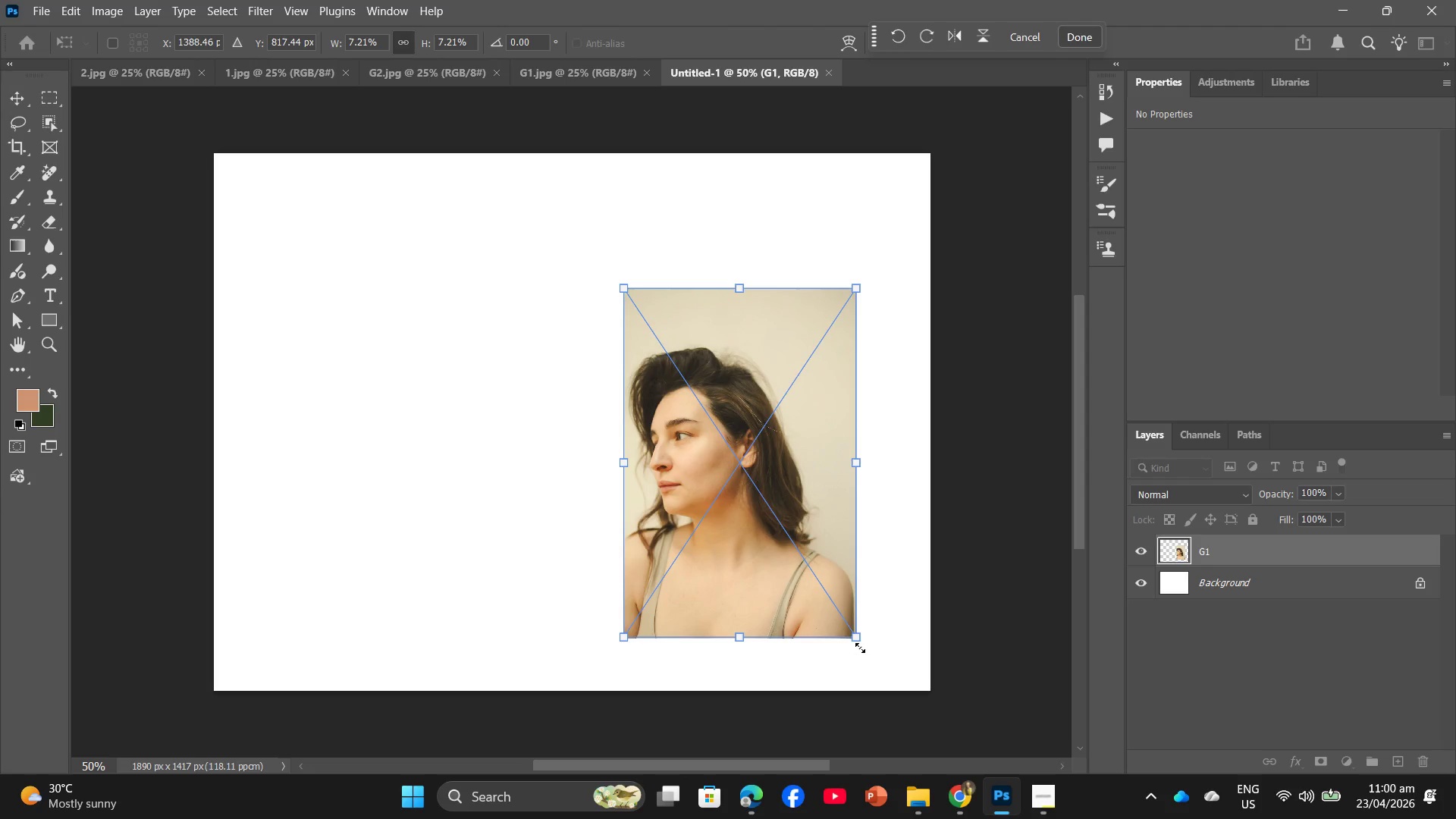 
left_click_drag(start_coordinate=[858, 642], to_coordinate=[892, 670])
 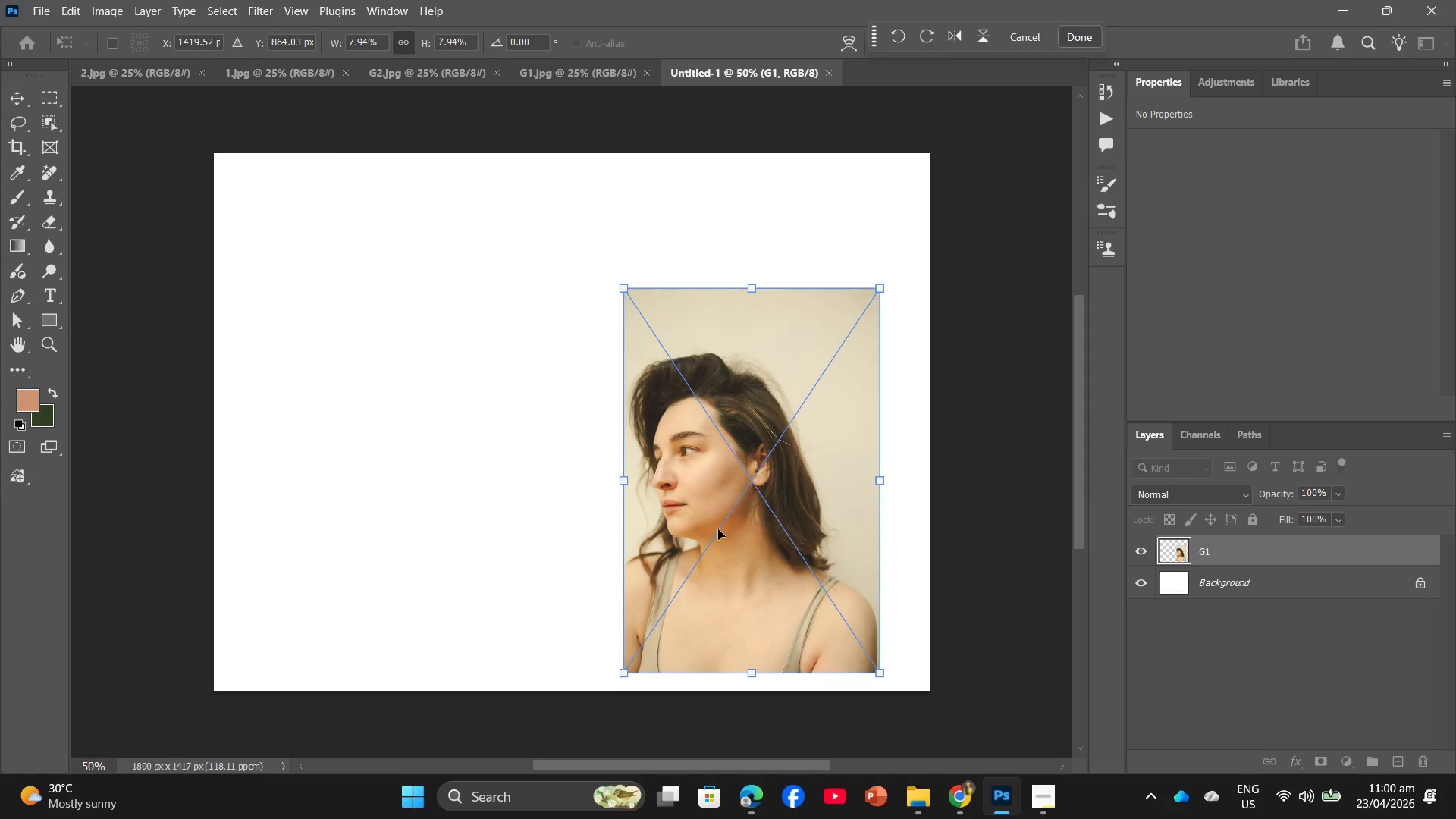 
left_click_drag(start_coordinate=[720, 528], to_coordinate=[716, 510])
 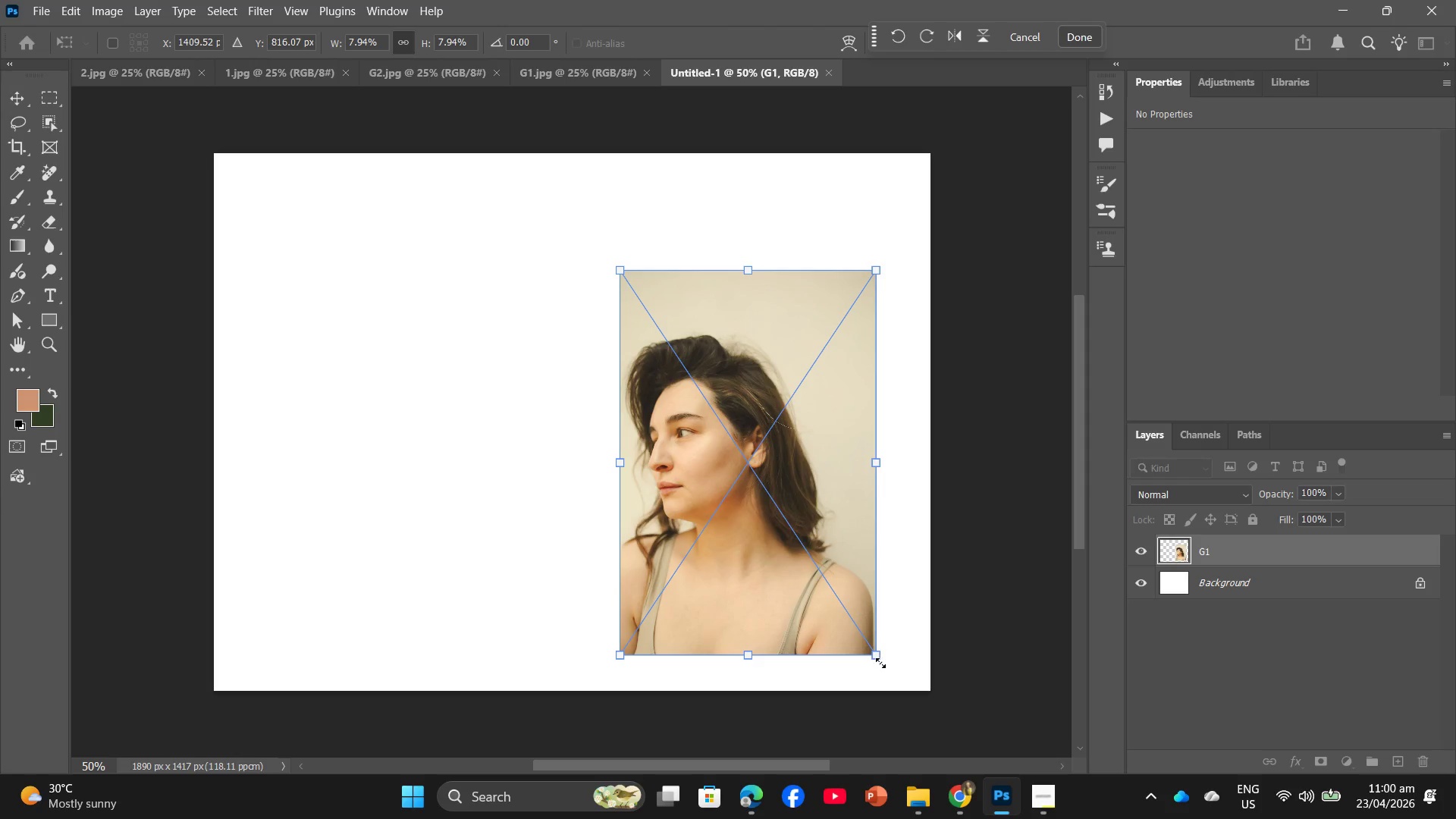 
left_click_drag(start_coordinate=[876, 657], to_coordinate=[890, 689])
 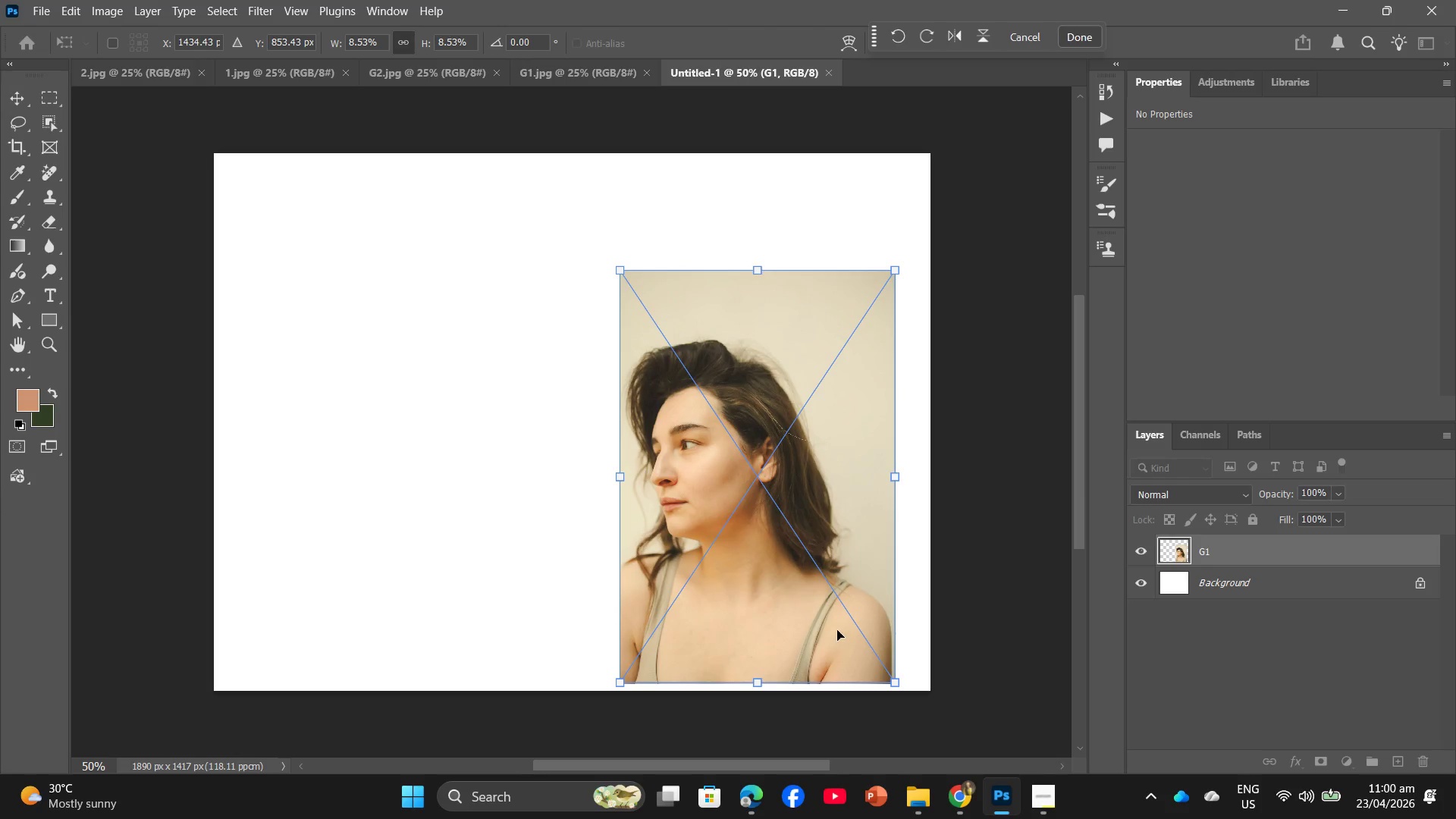 
left_click_drag(start_coordinate=[828, 612], to_coordinate=[801, 588])
 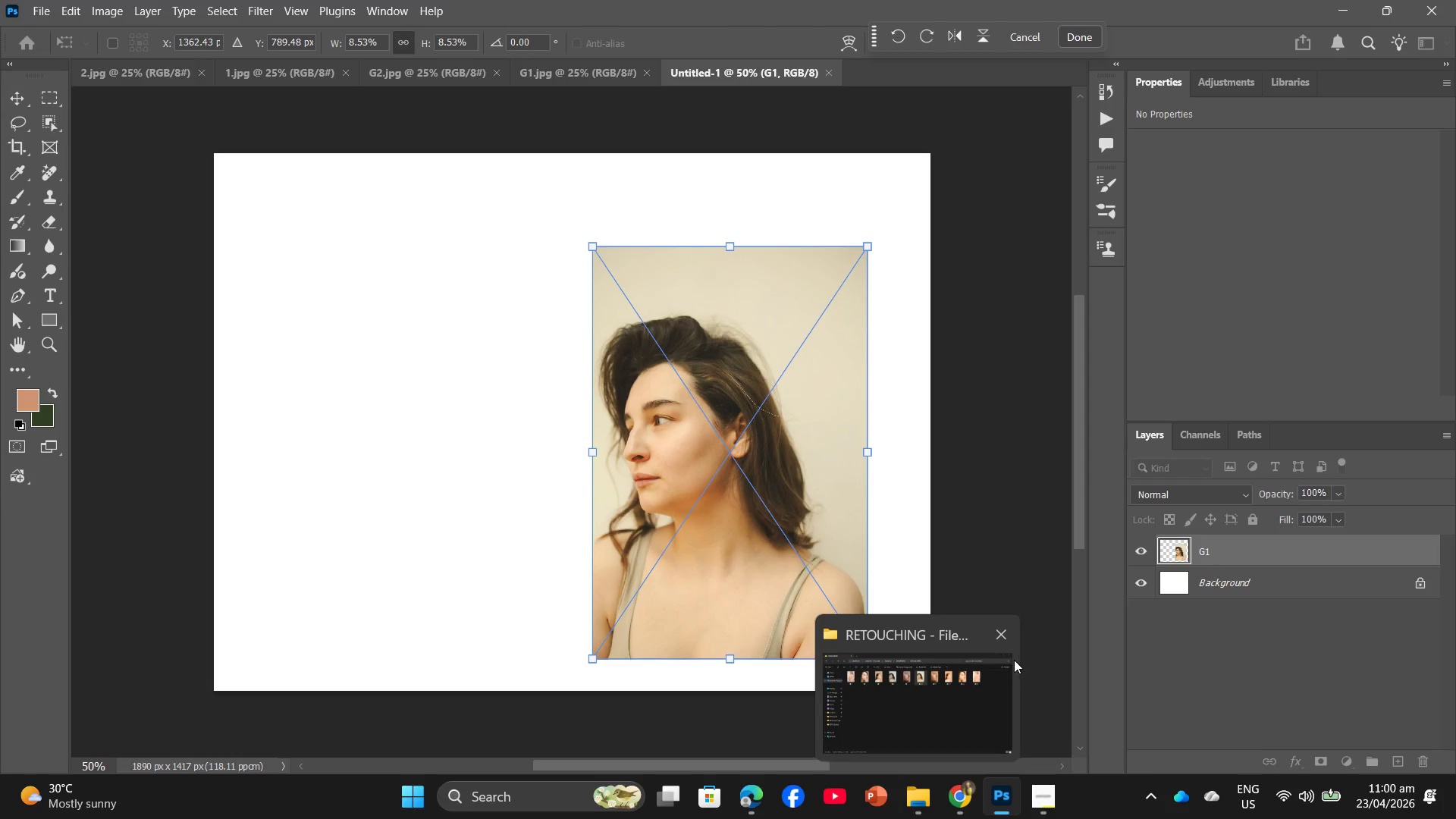 
key(Enter)
 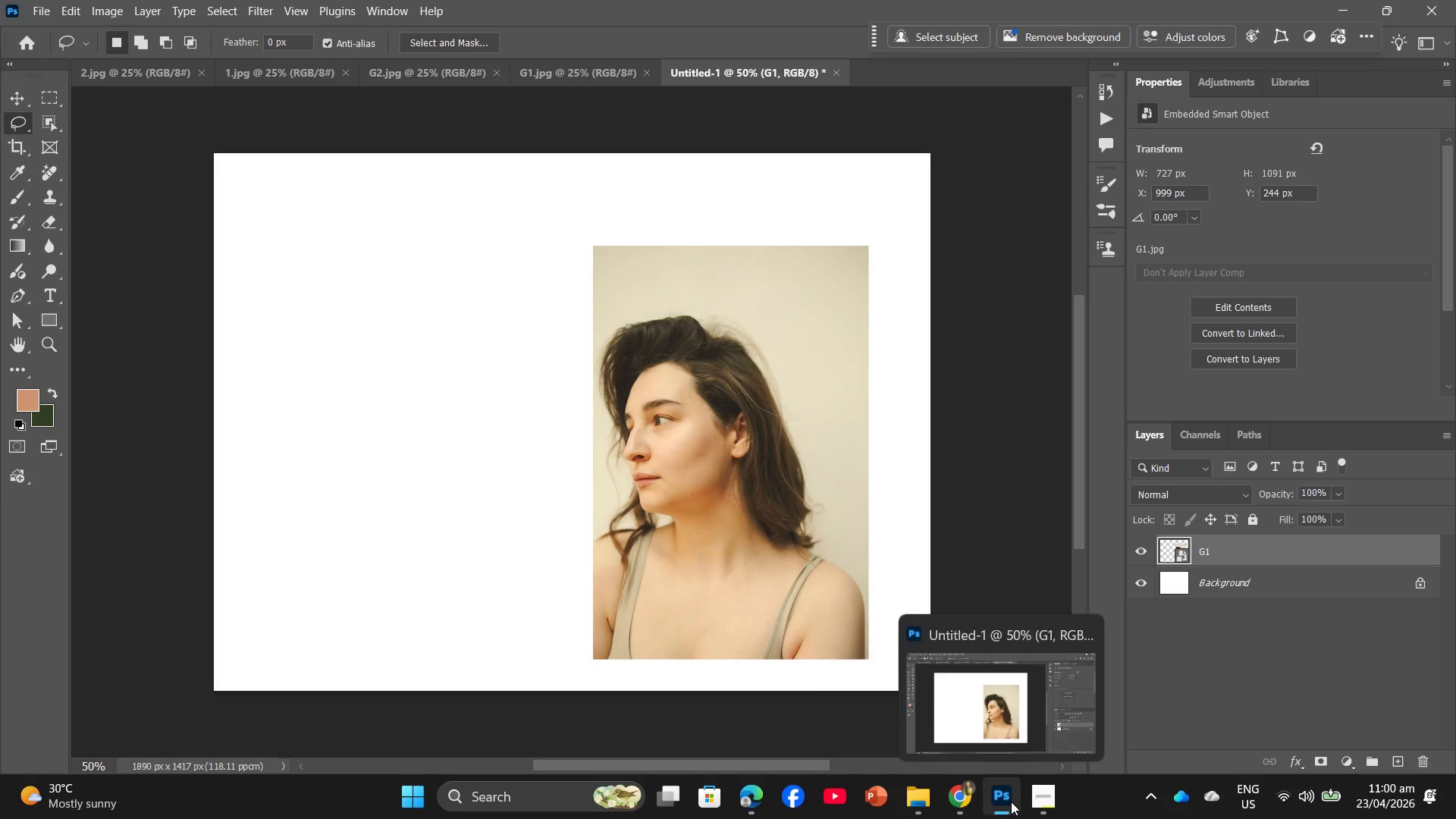 
key(Enter)
 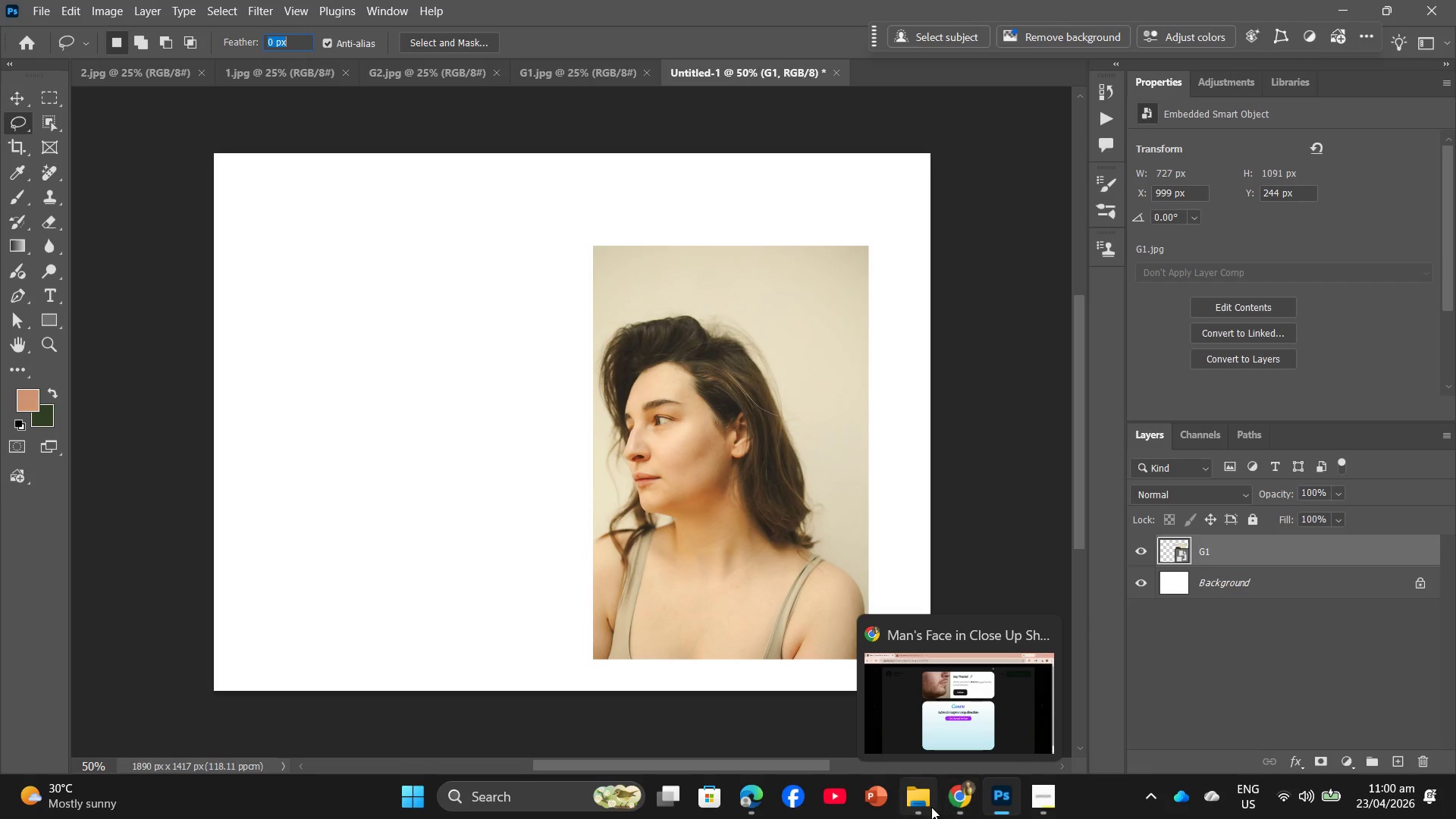 
left_click([908, 712])
 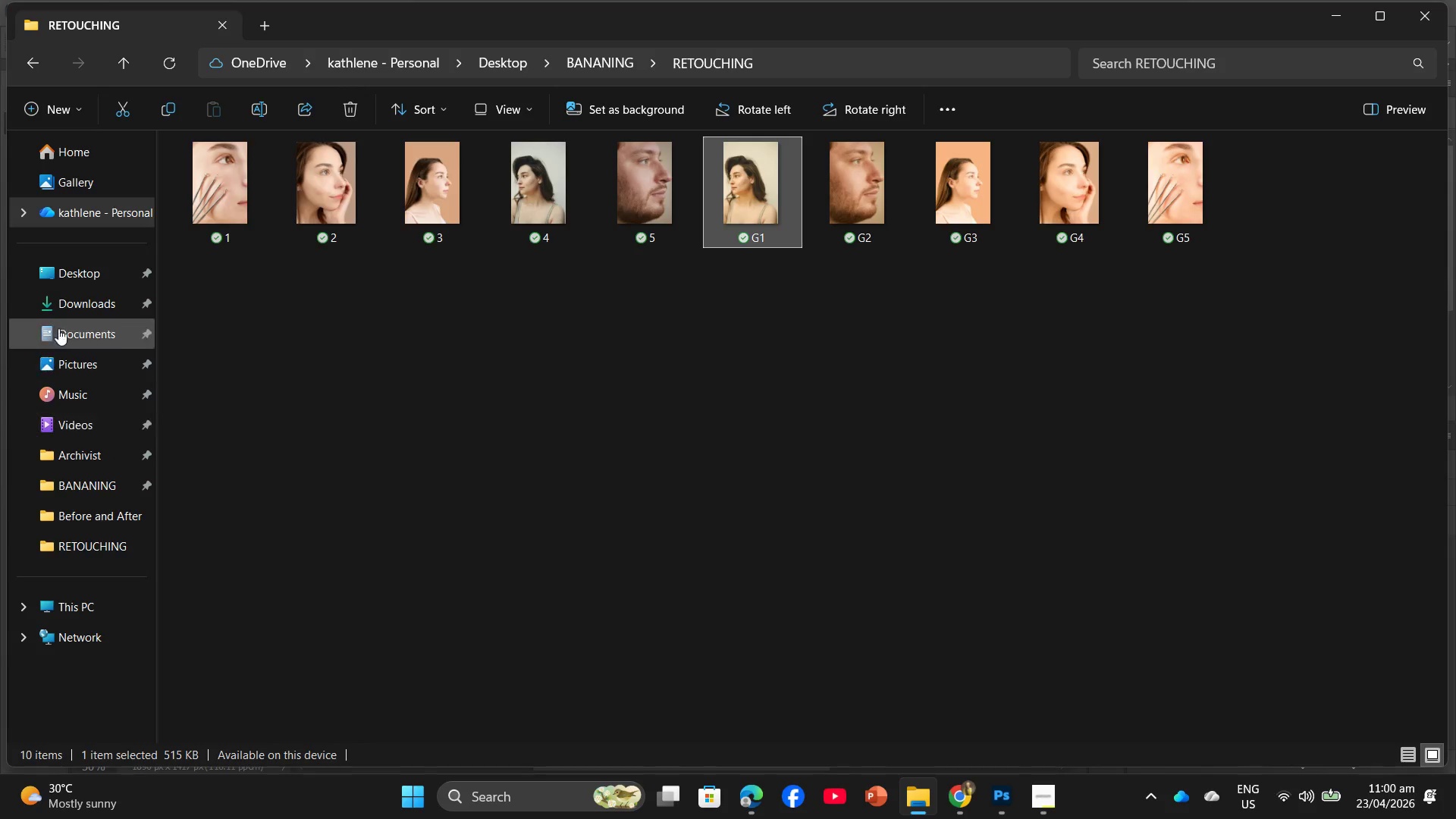 
left_click([55, 286])
 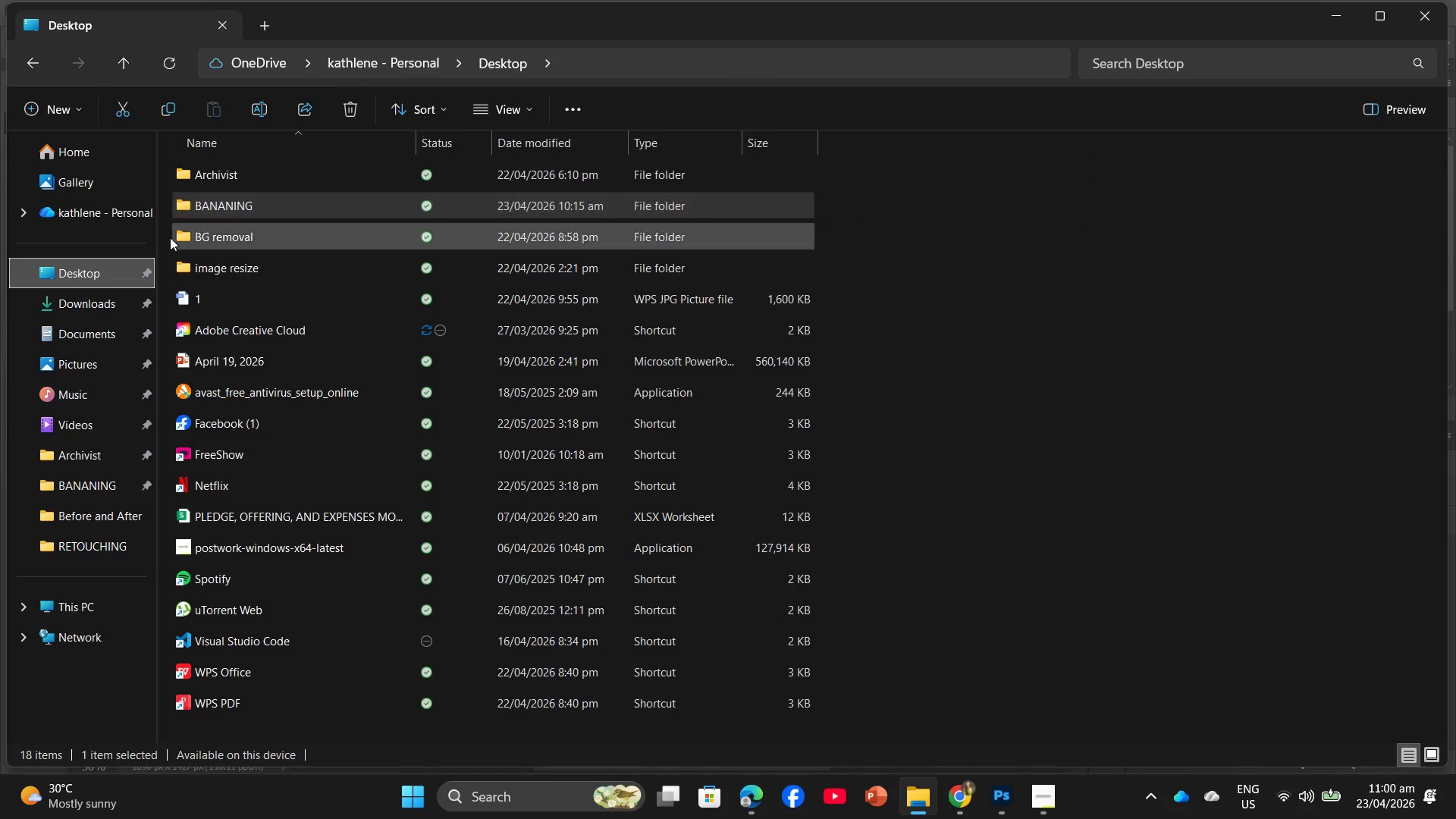 
left_click([100, 165])
 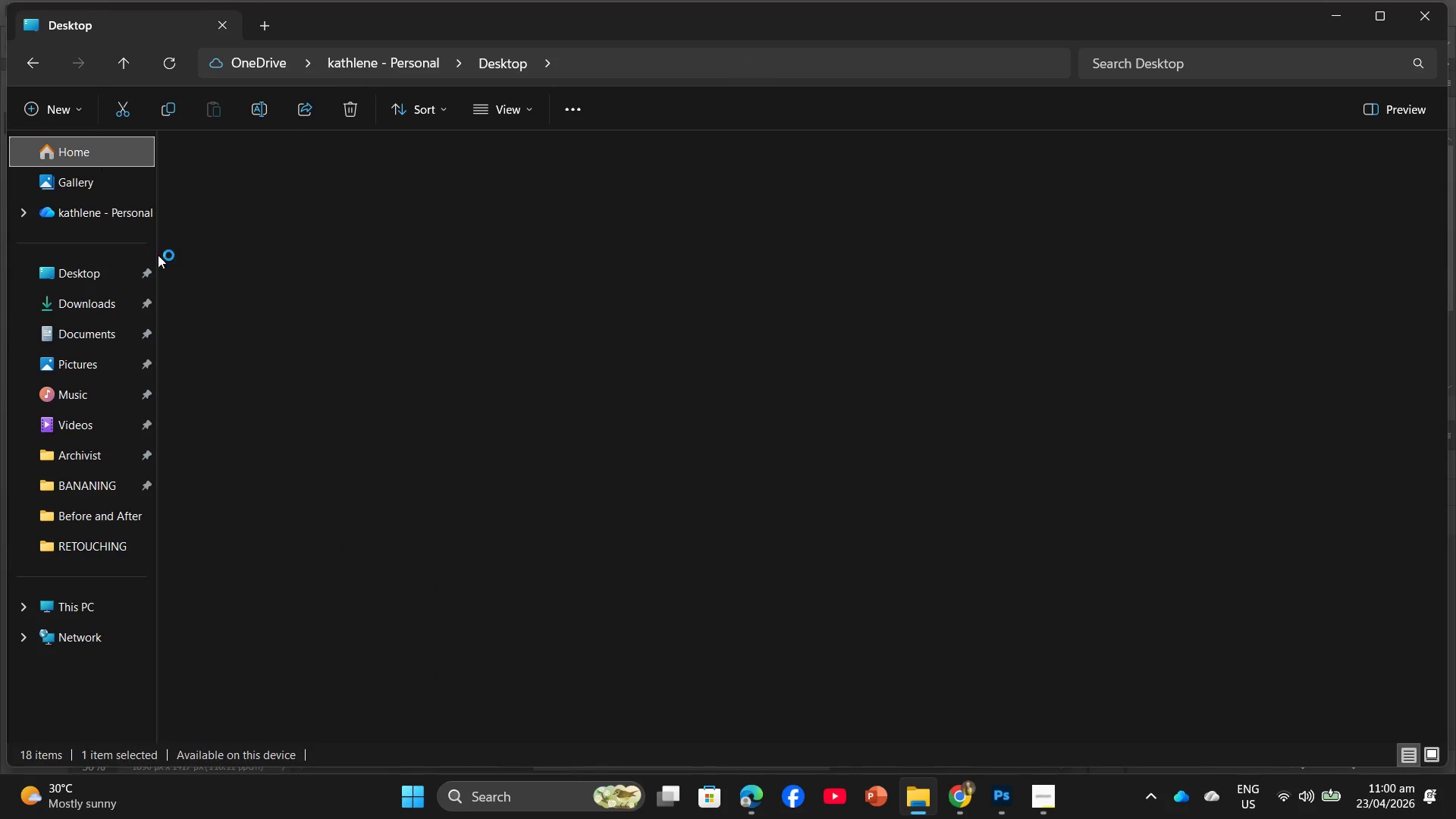 
mouse_move([228, 326])
 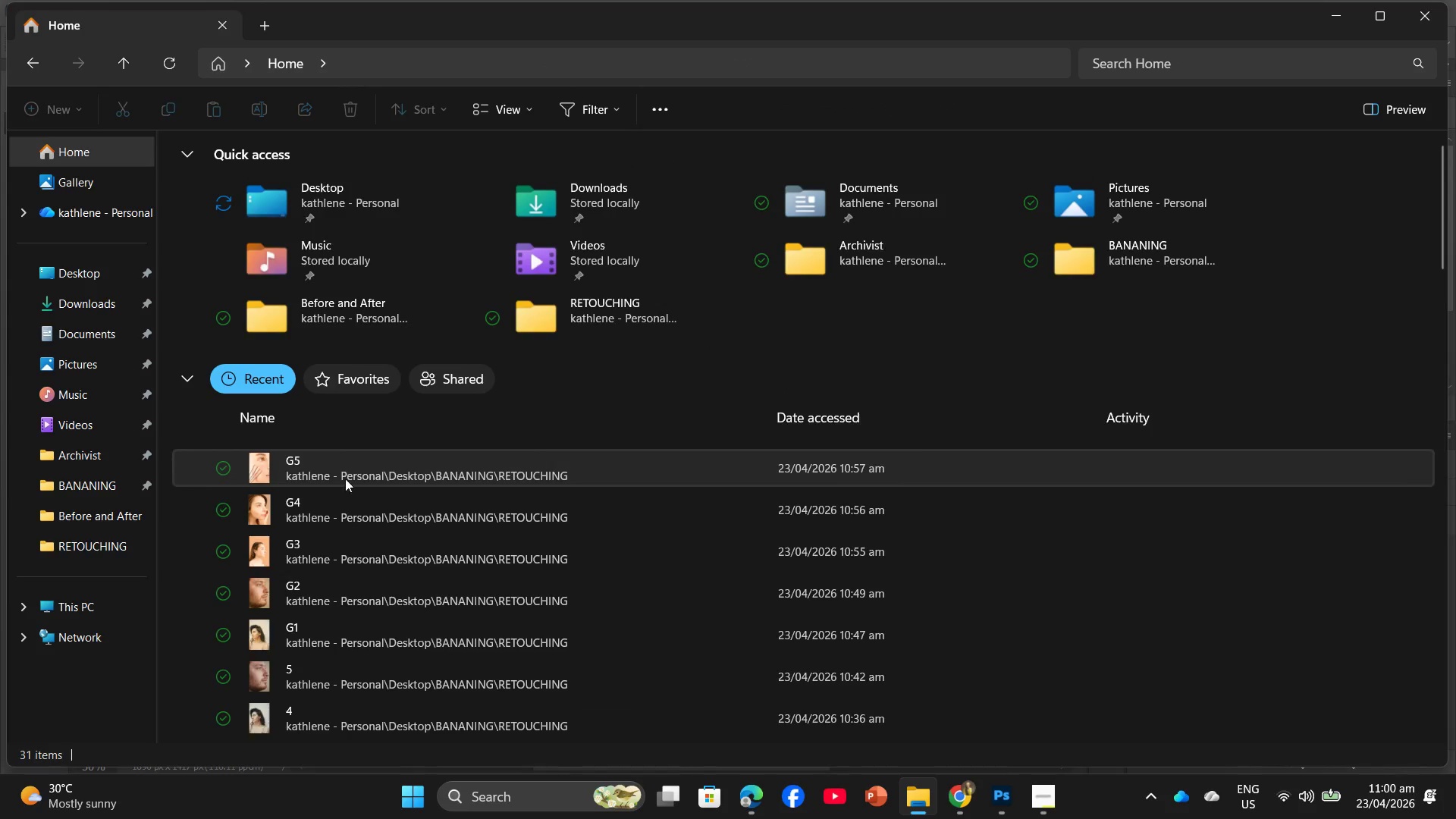 
scroll: coordinate [226, 389], scroll_direction: down, amount: 4.0
 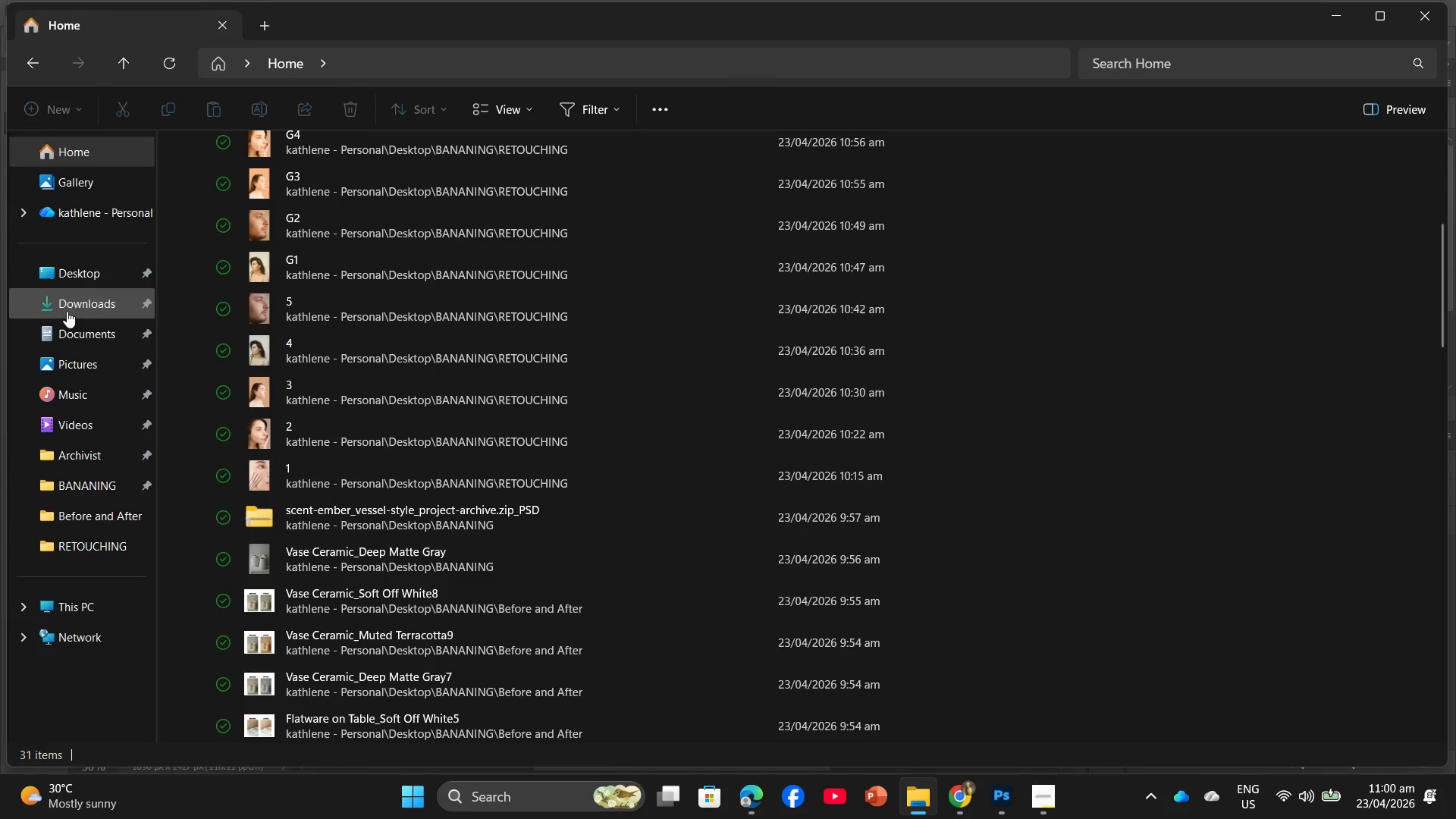 
left_click([66, 287])
 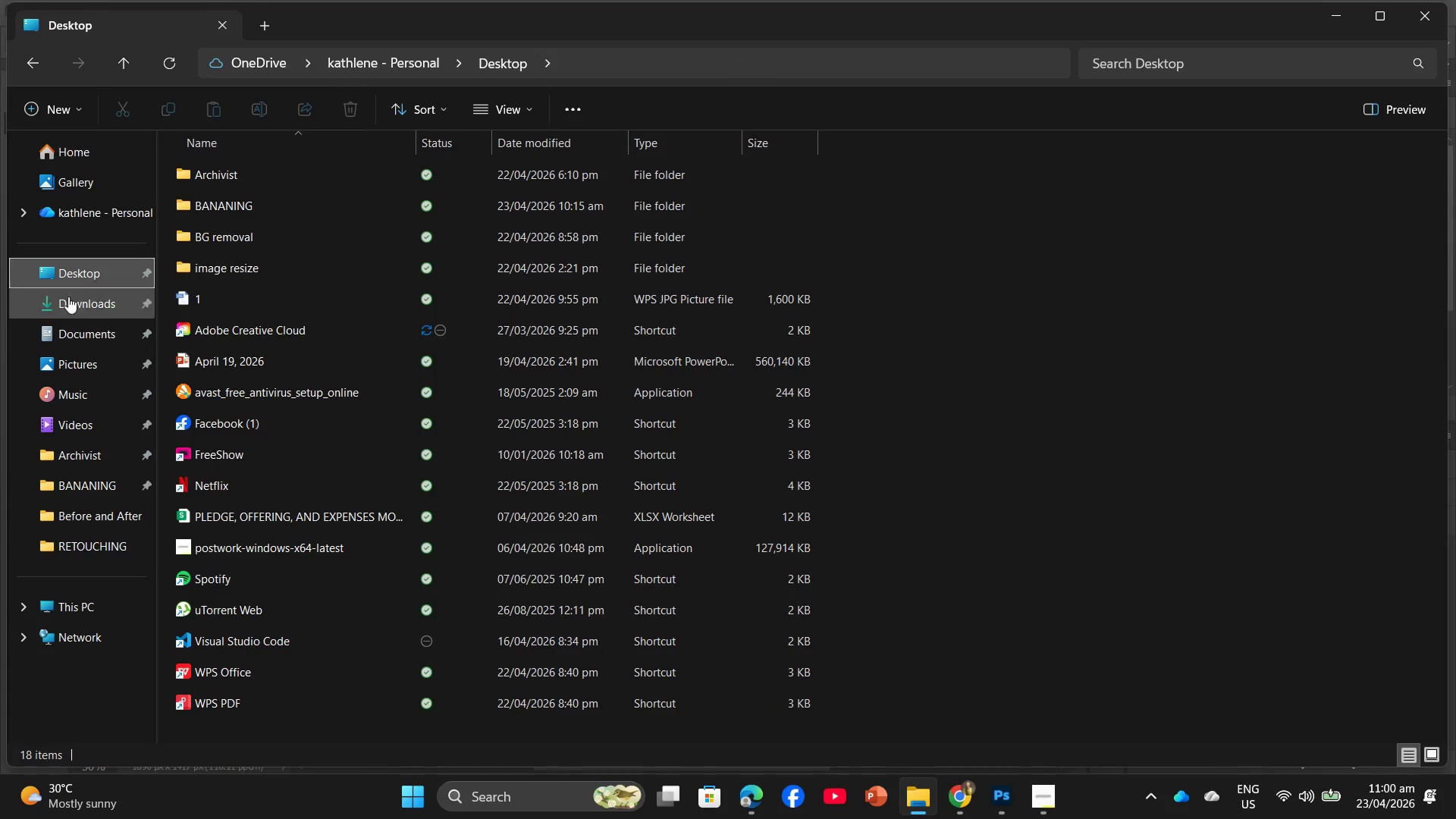 
left_click([82, 310])
 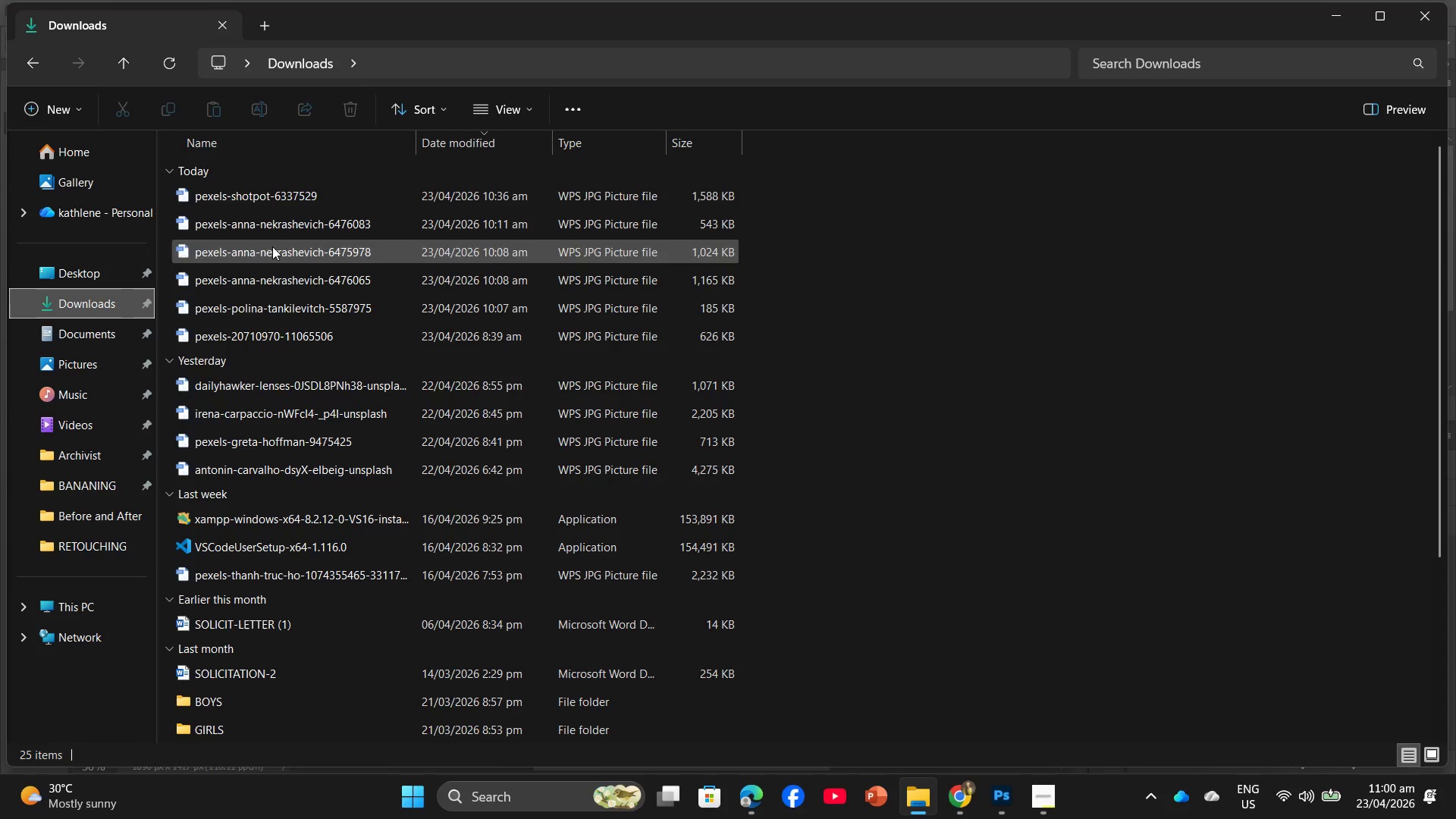 
left_click_drag(start_coordinate=[280, 206], to_coordinate=[341, 203])
 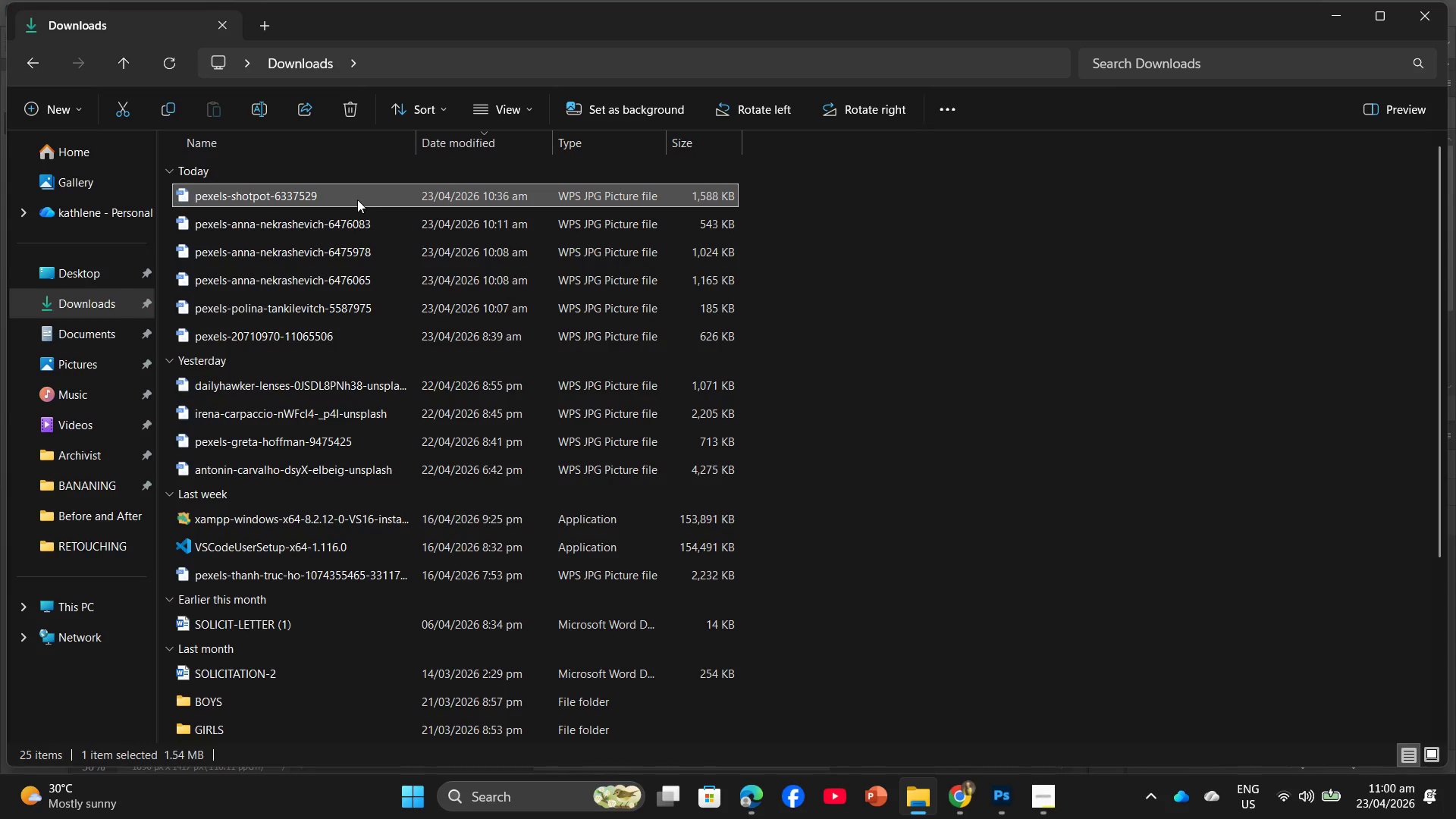 
left_click_drag(start_coordinate=[357, 199], to_coordinate=[362, 215])
 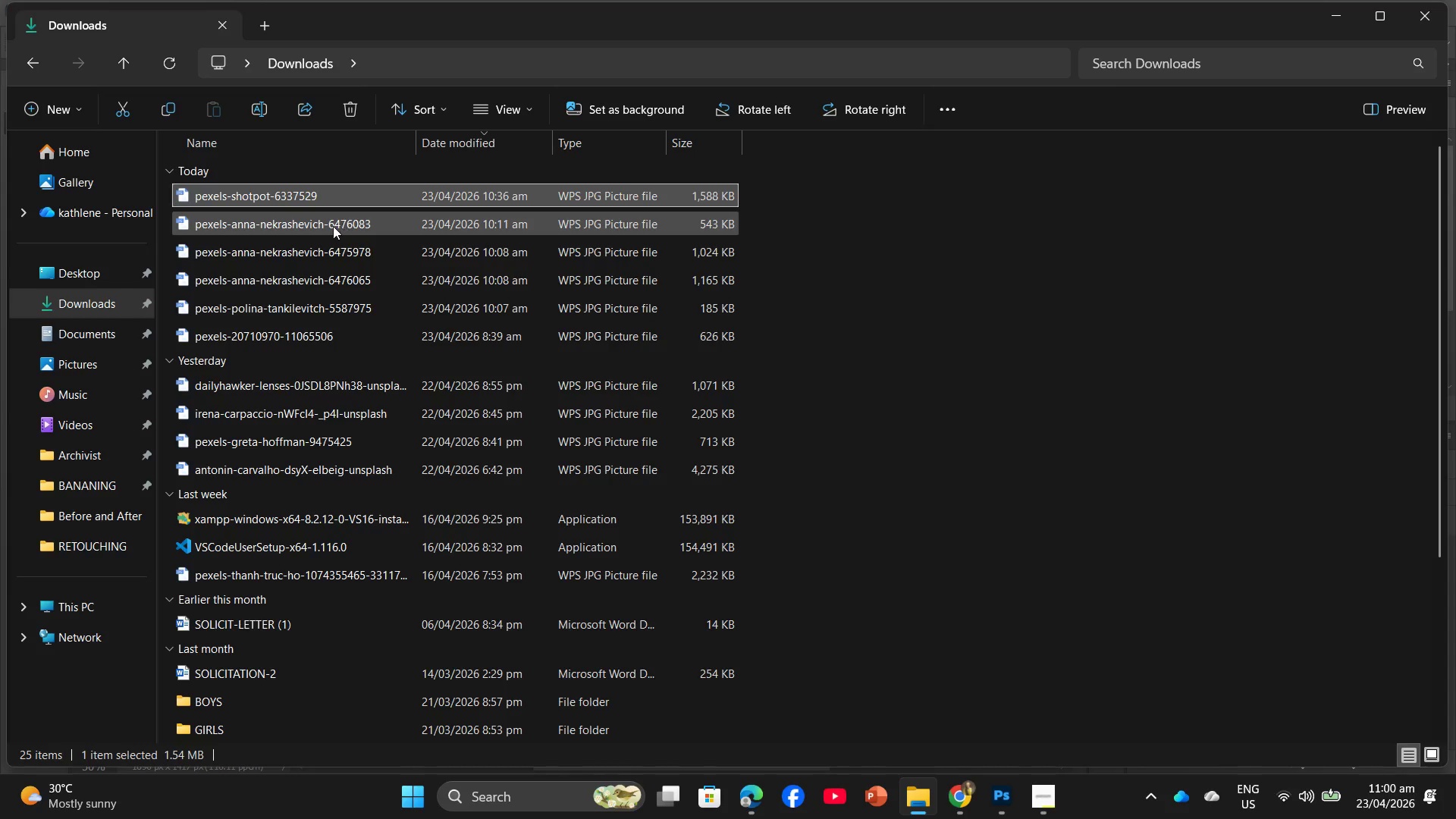 
left_click_drag(start_coordinate=[331, 226], to_coordinate=[344, 237])
 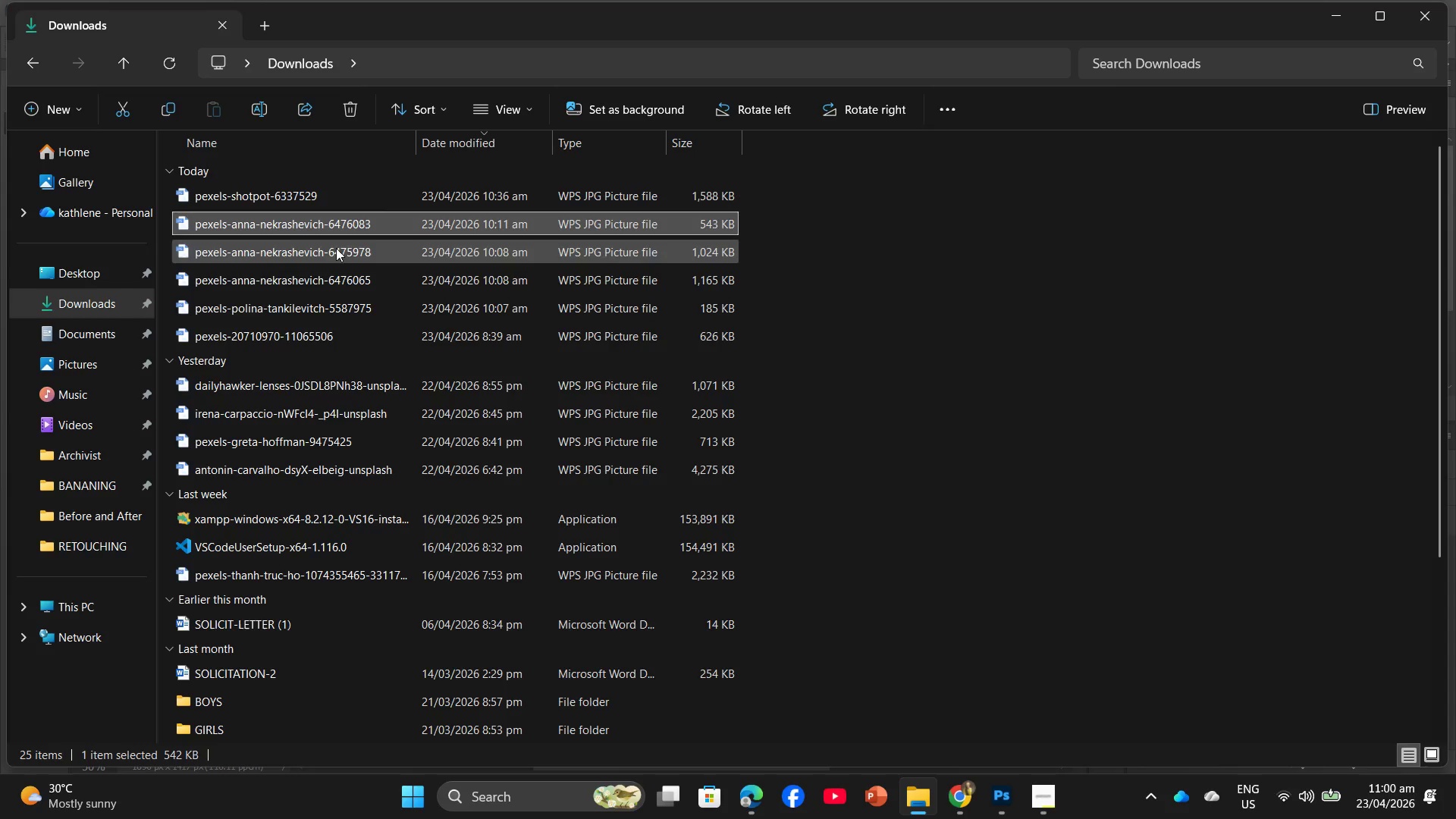 
left_click_drag(start_coordinate=[333, 250], to_coordinate=[342, 268])
 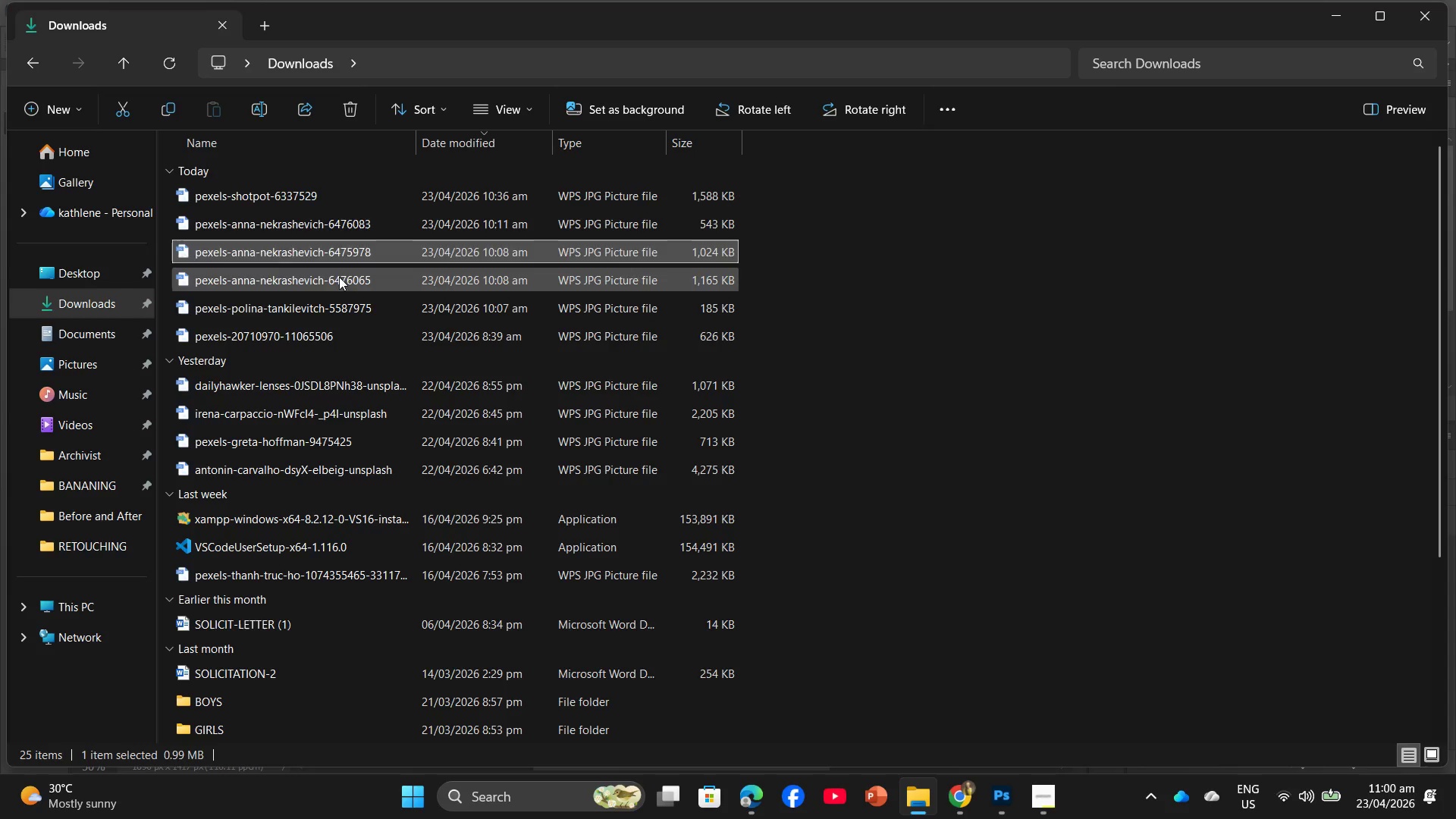 
left_click_drag(start_coordinate=[339, 277], to_coordinate=[342, 294])
 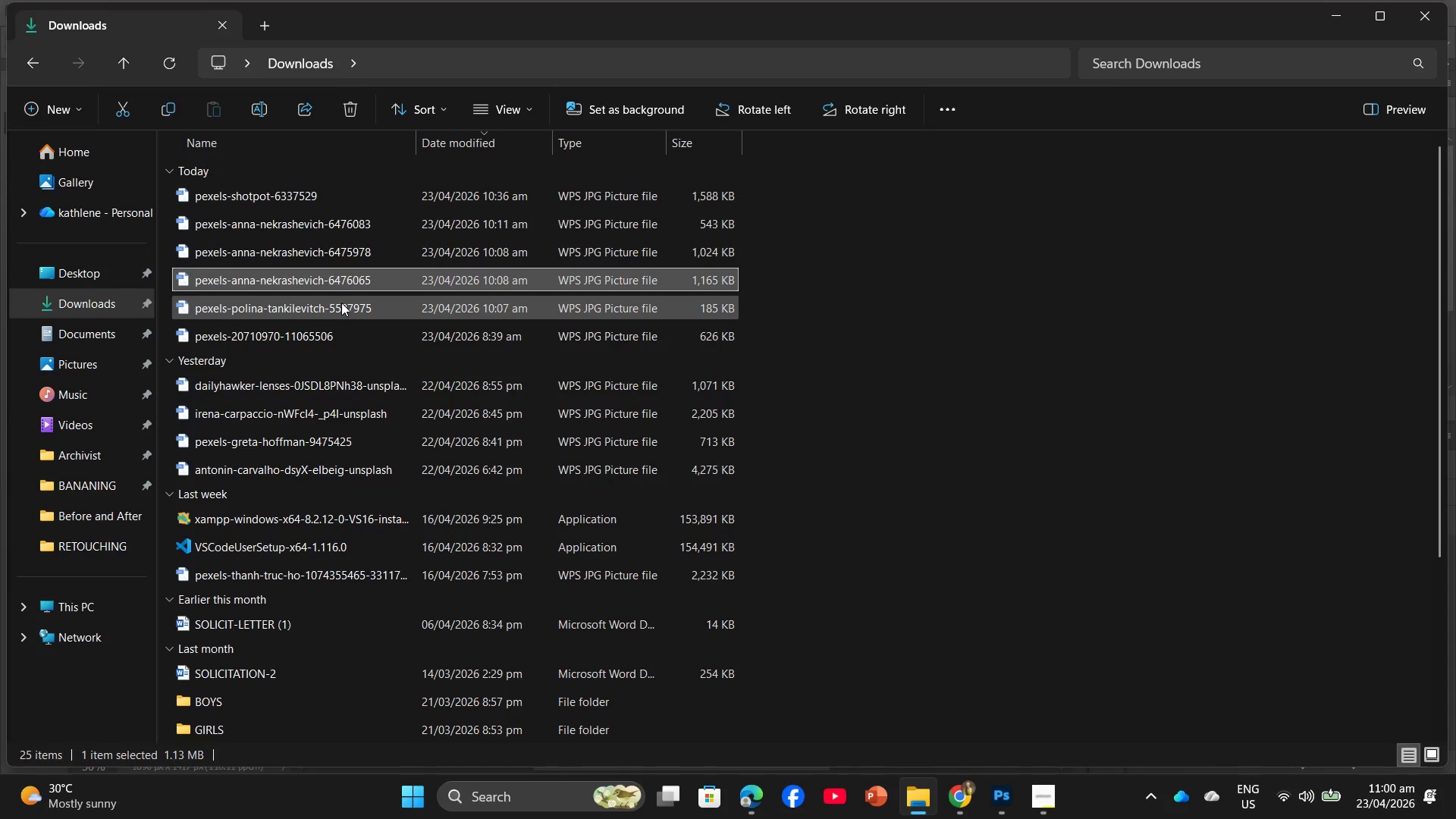 
left_click_drag(start_coordinate=[340, 303], to_coordinate=[421, 507])
 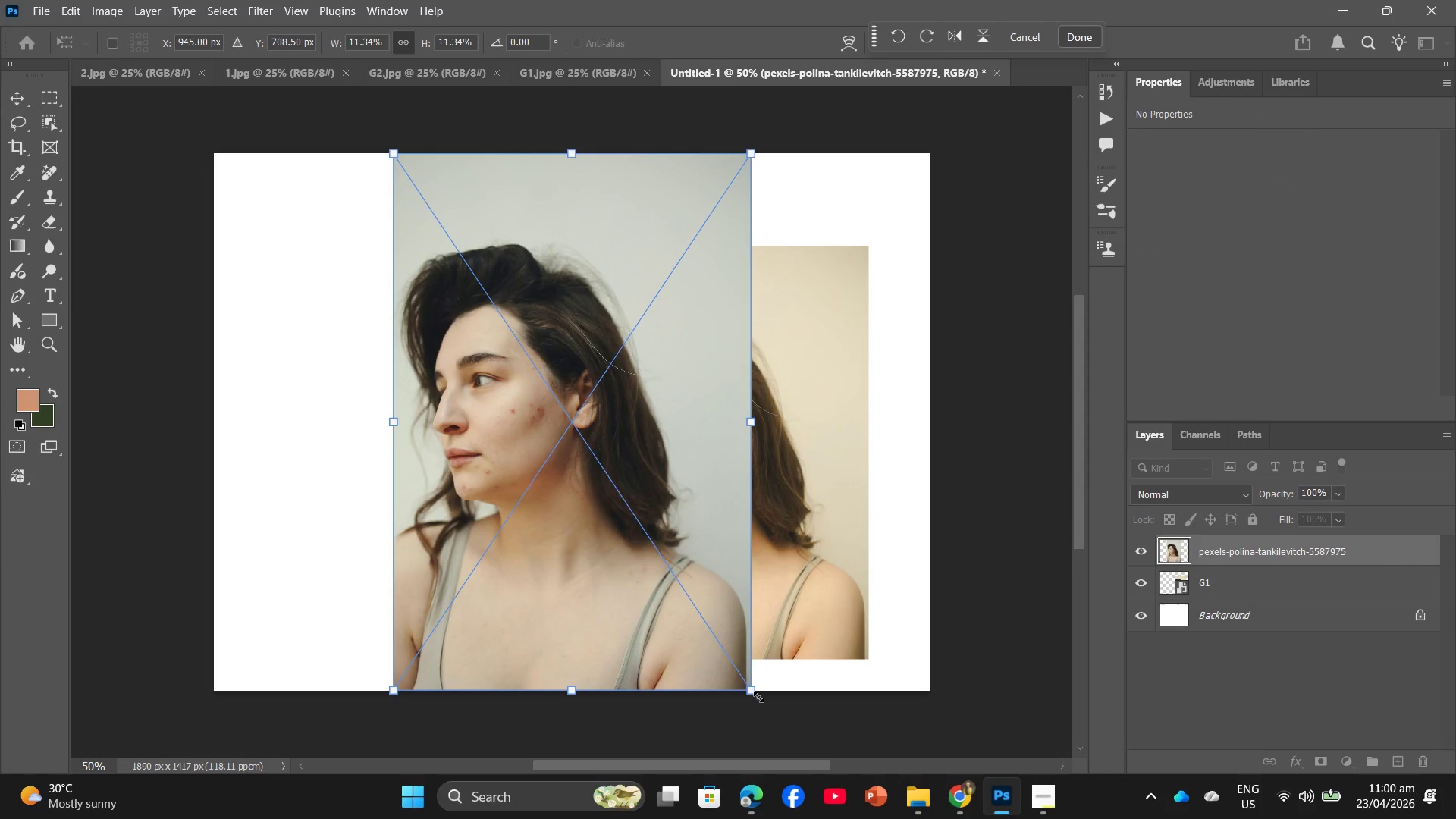 
left_click_drag(start_coordinate=[740, 682], to_coordinate=[578, 538])
 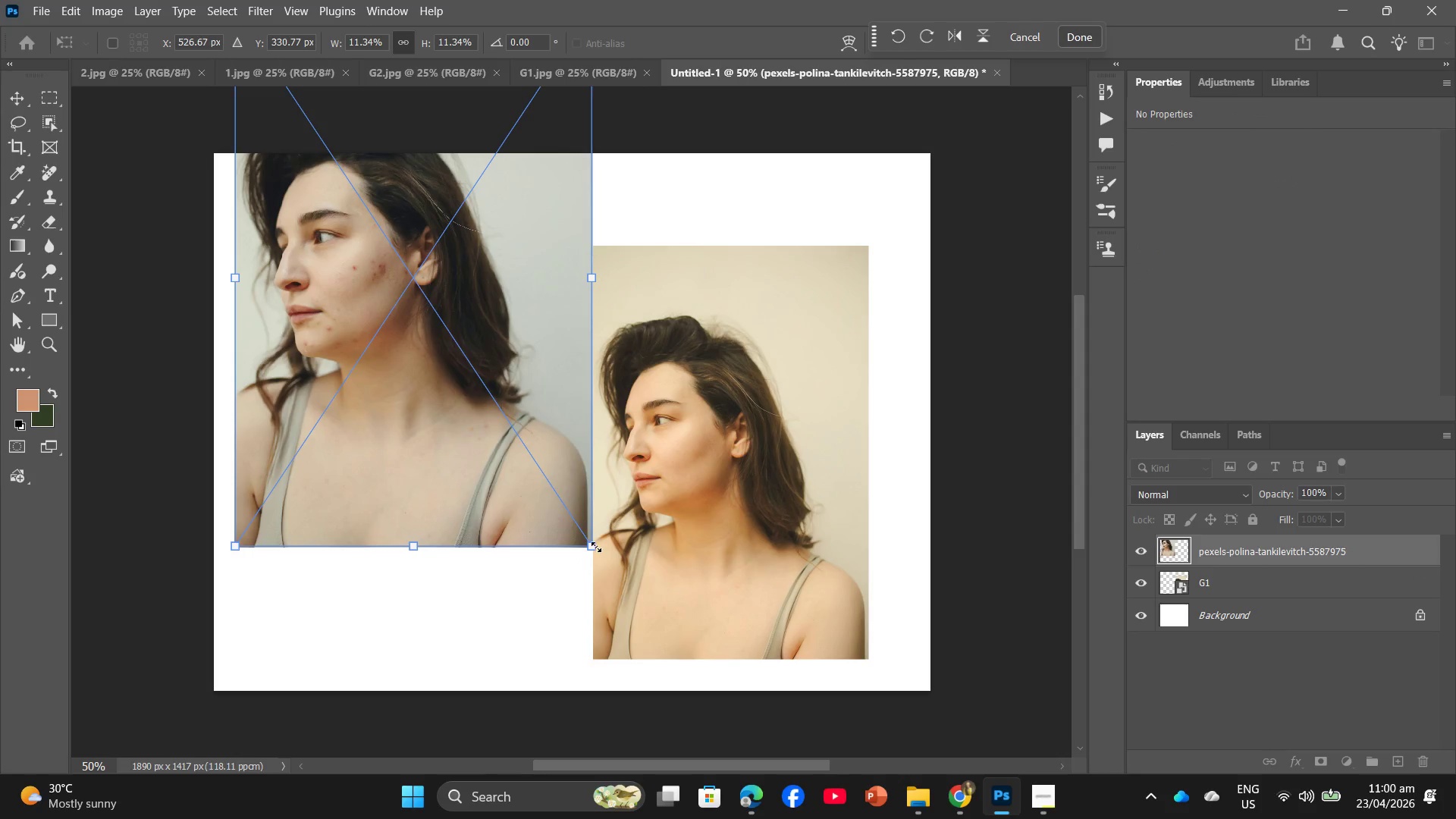 
left_click_drag(start_coordinate=[595, 548], to_coordinate=[426, 434])
 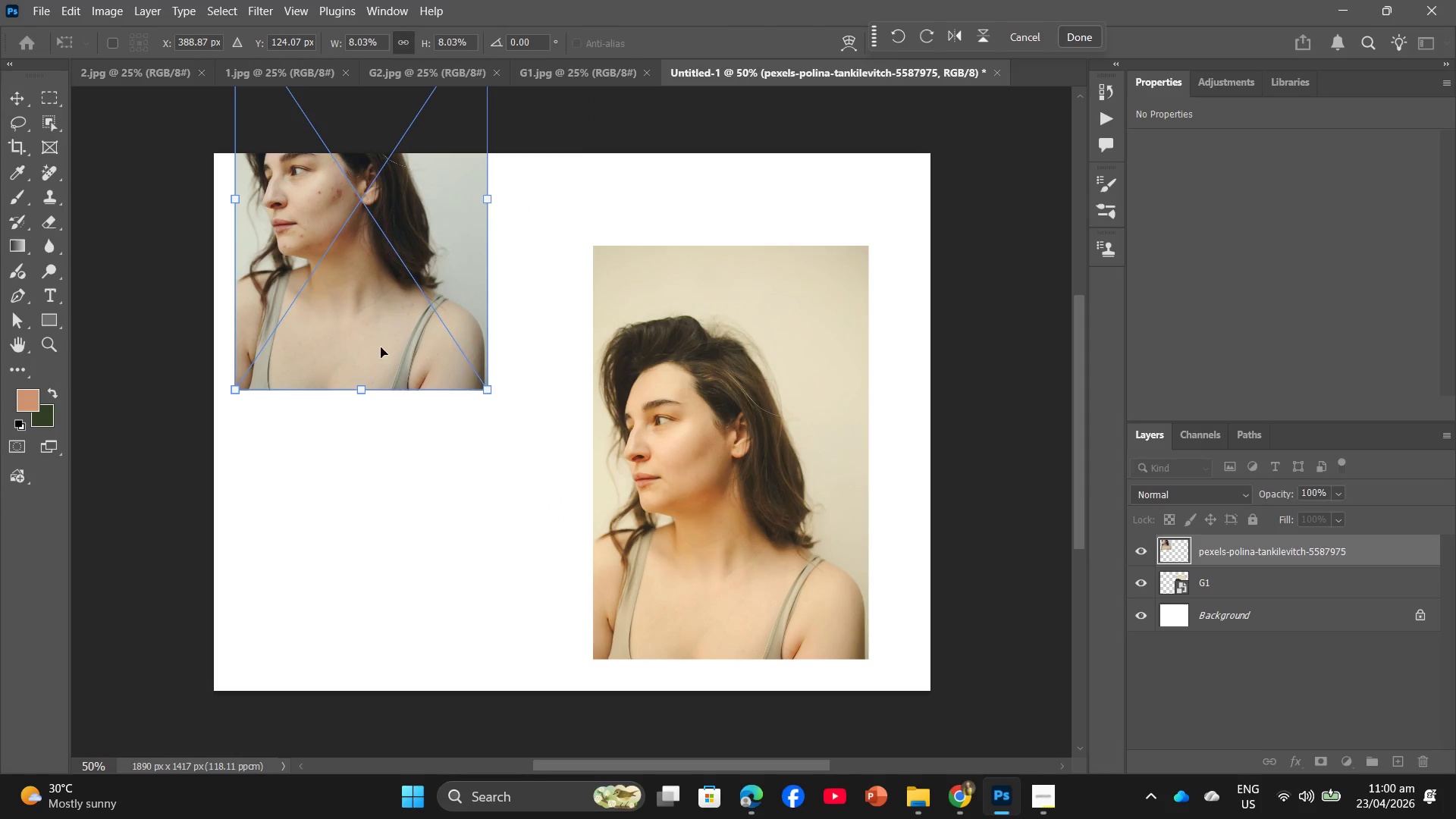 
left_click_drag(start_coordinate=[377, 329], to_coordinate=[403, 569])
 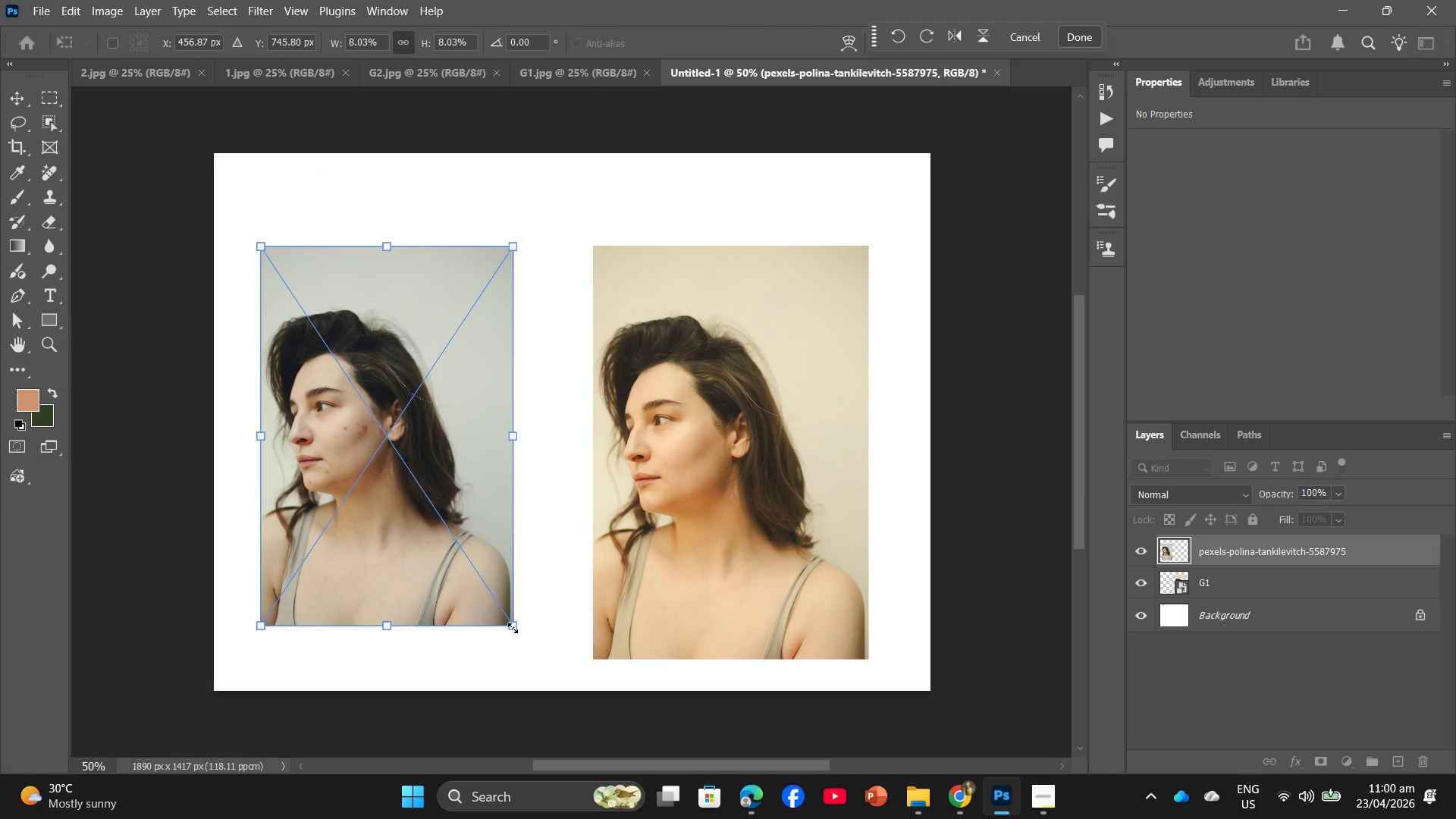 
left_click_drag(start_coordinate=[513, 628], to_coordinate=[544, 665])
 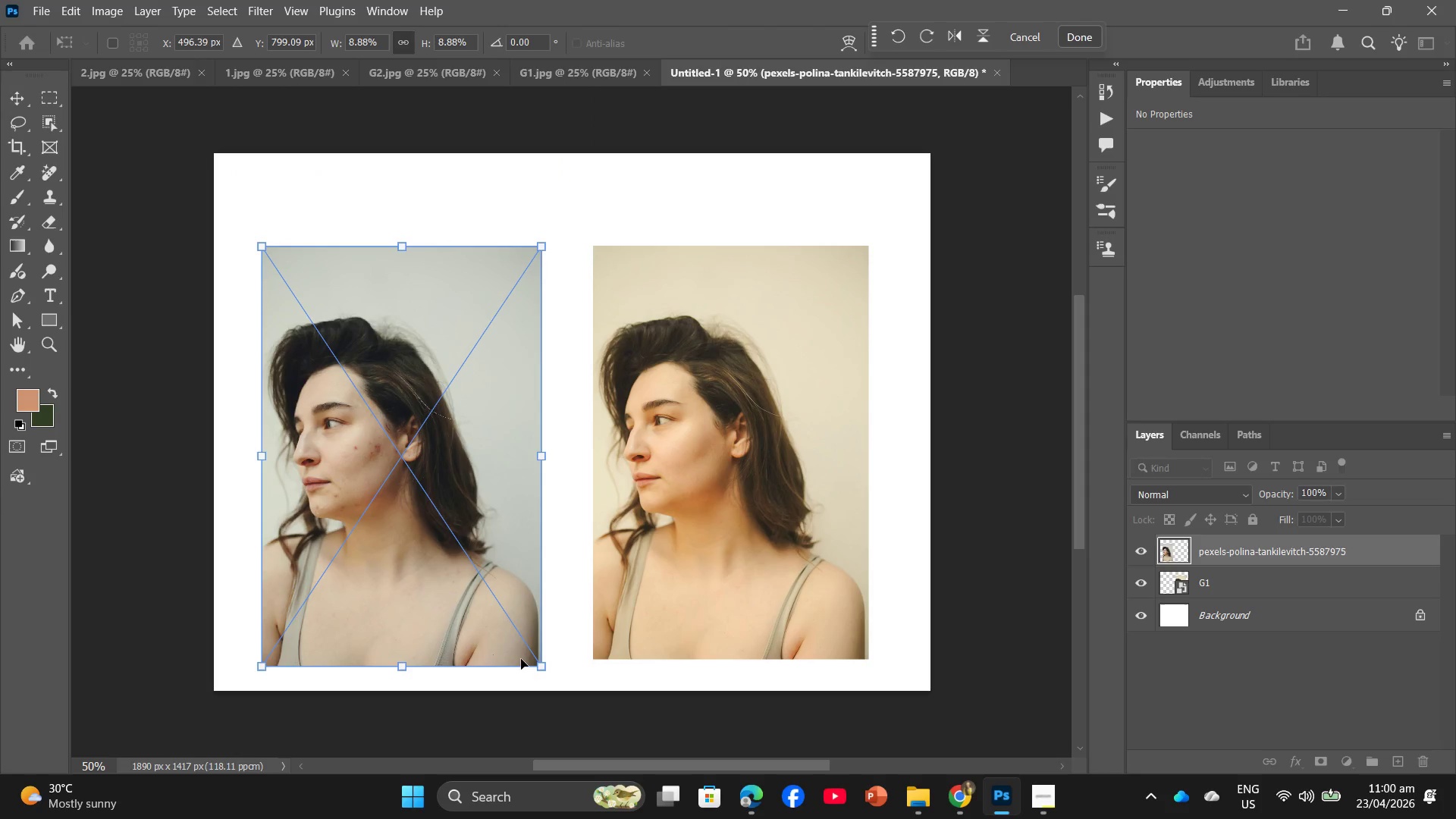 
left_click_drag(start_coordinate=[538, 665], to_coordinate=[532, 657])
 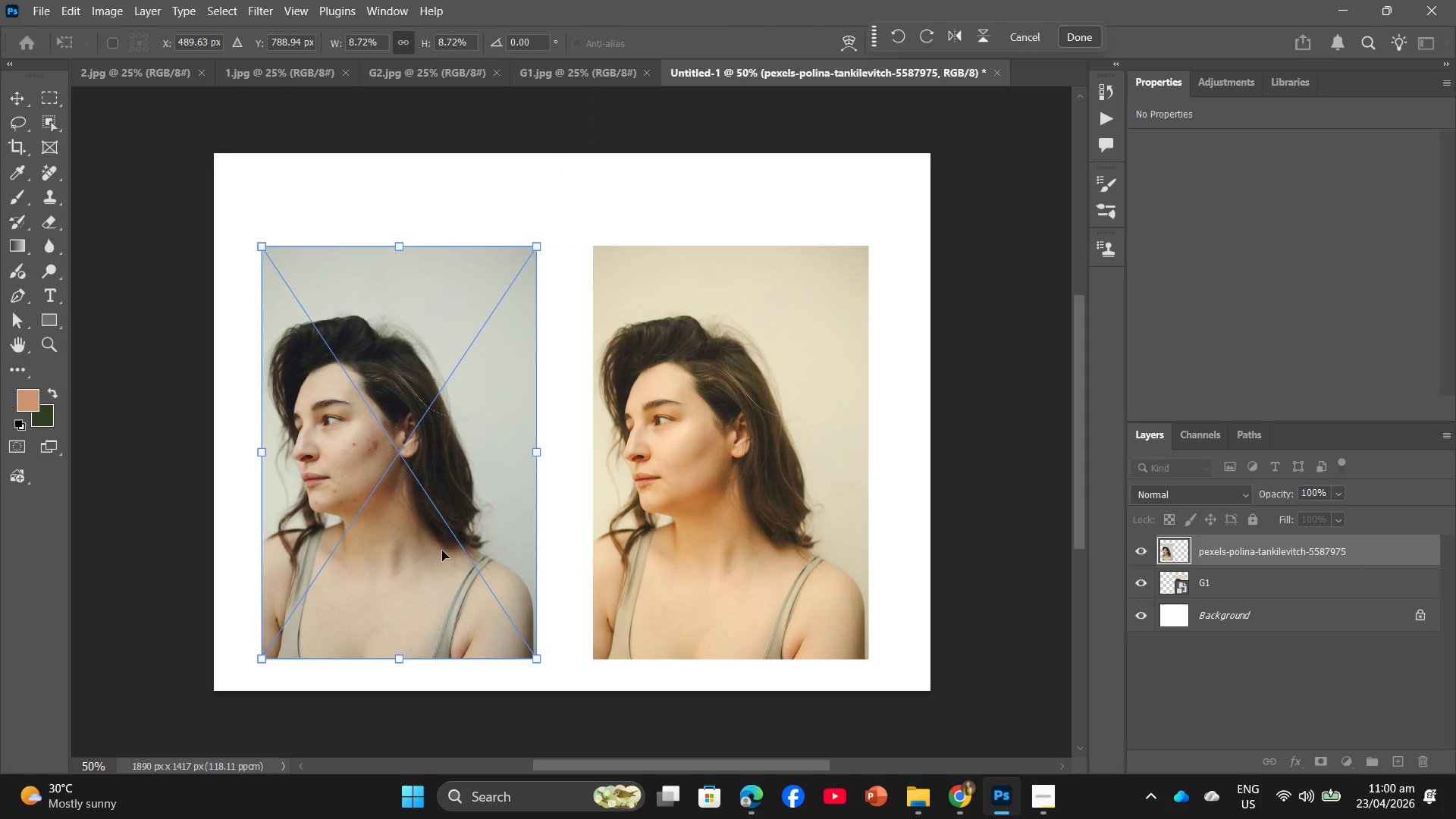 
left_click_drag(start_coordinate=[440, 549], to_coordinate=[457, 553])
 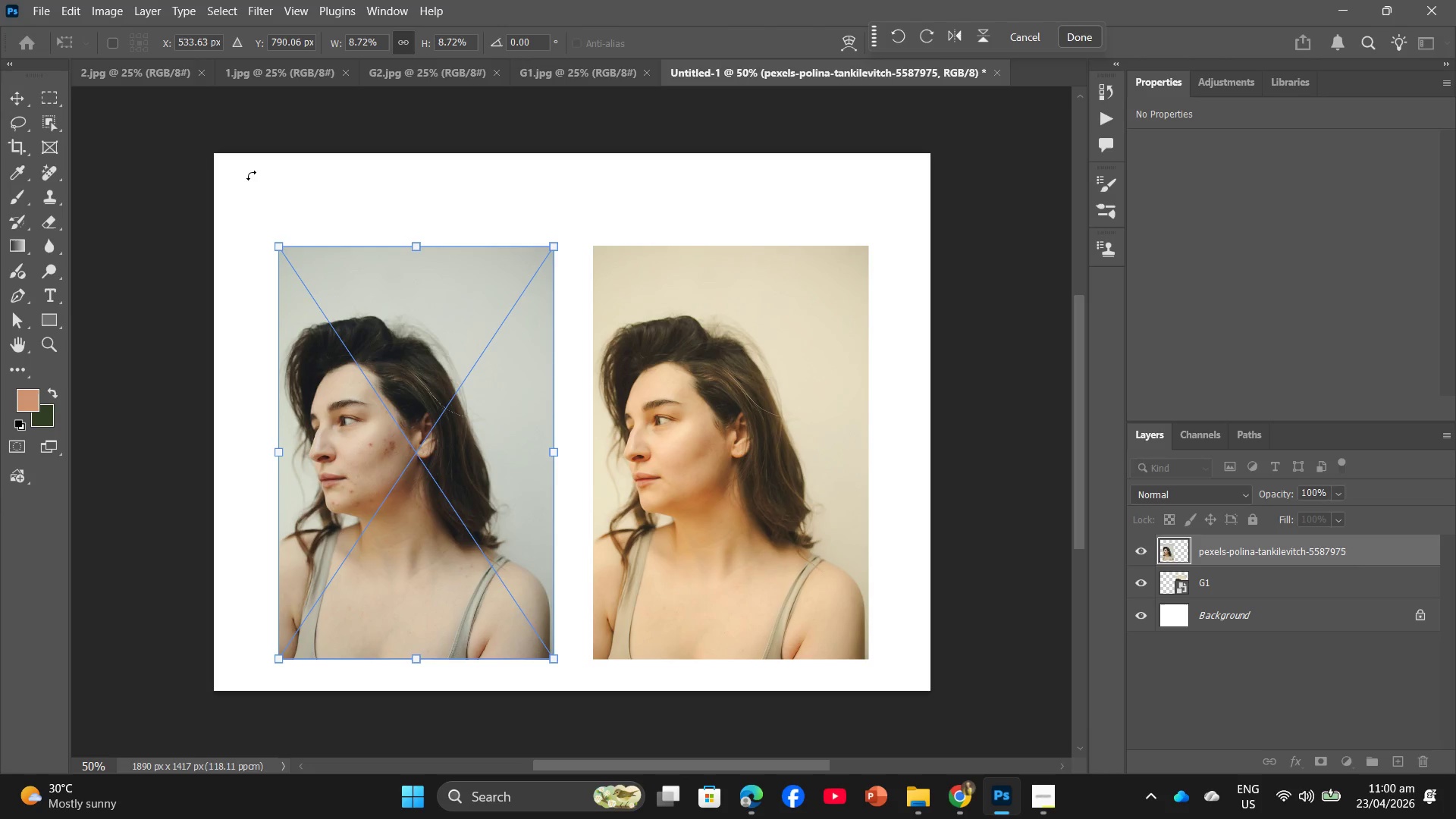 
key(Enter)
 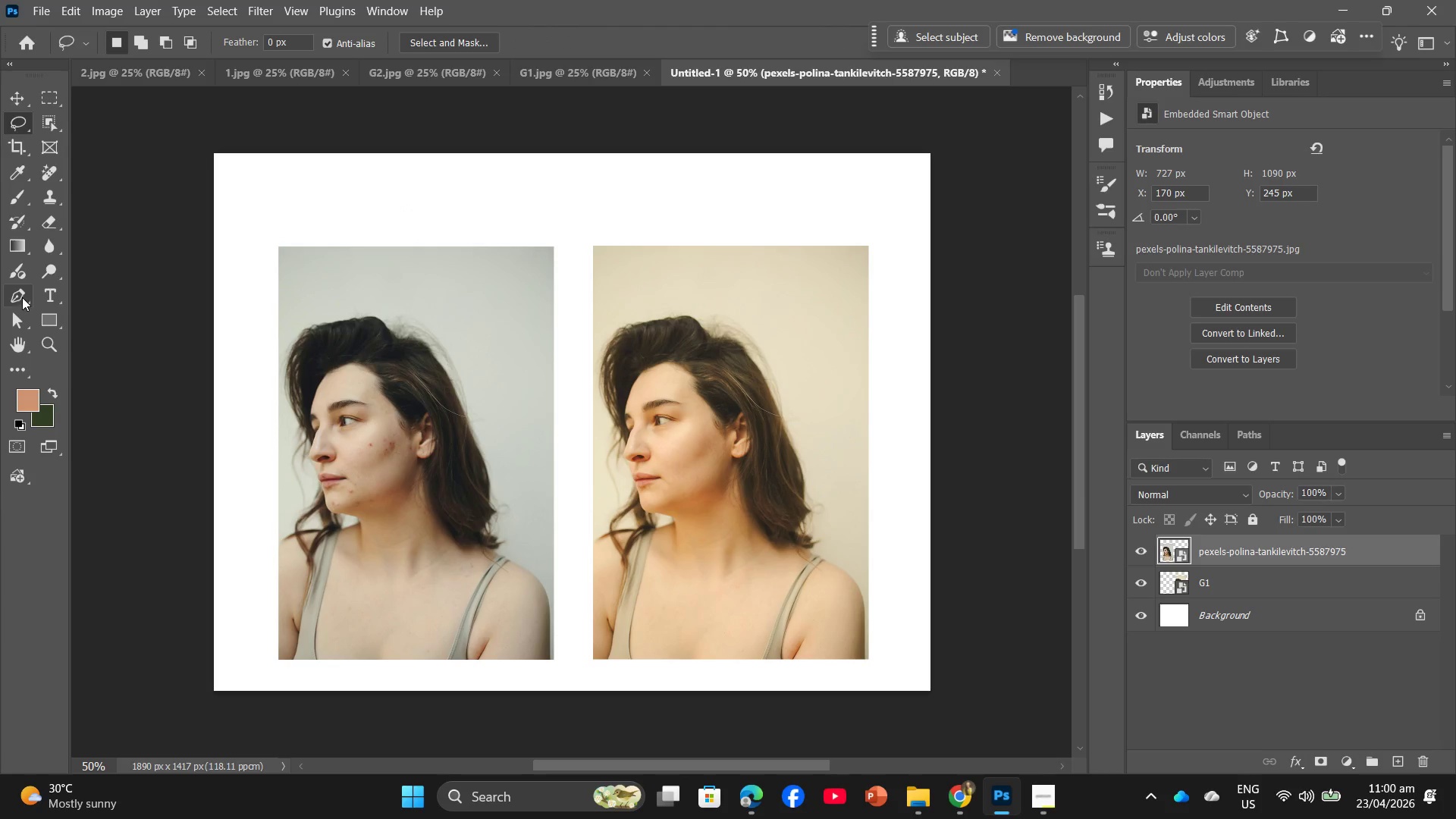 
wait(5.69)
 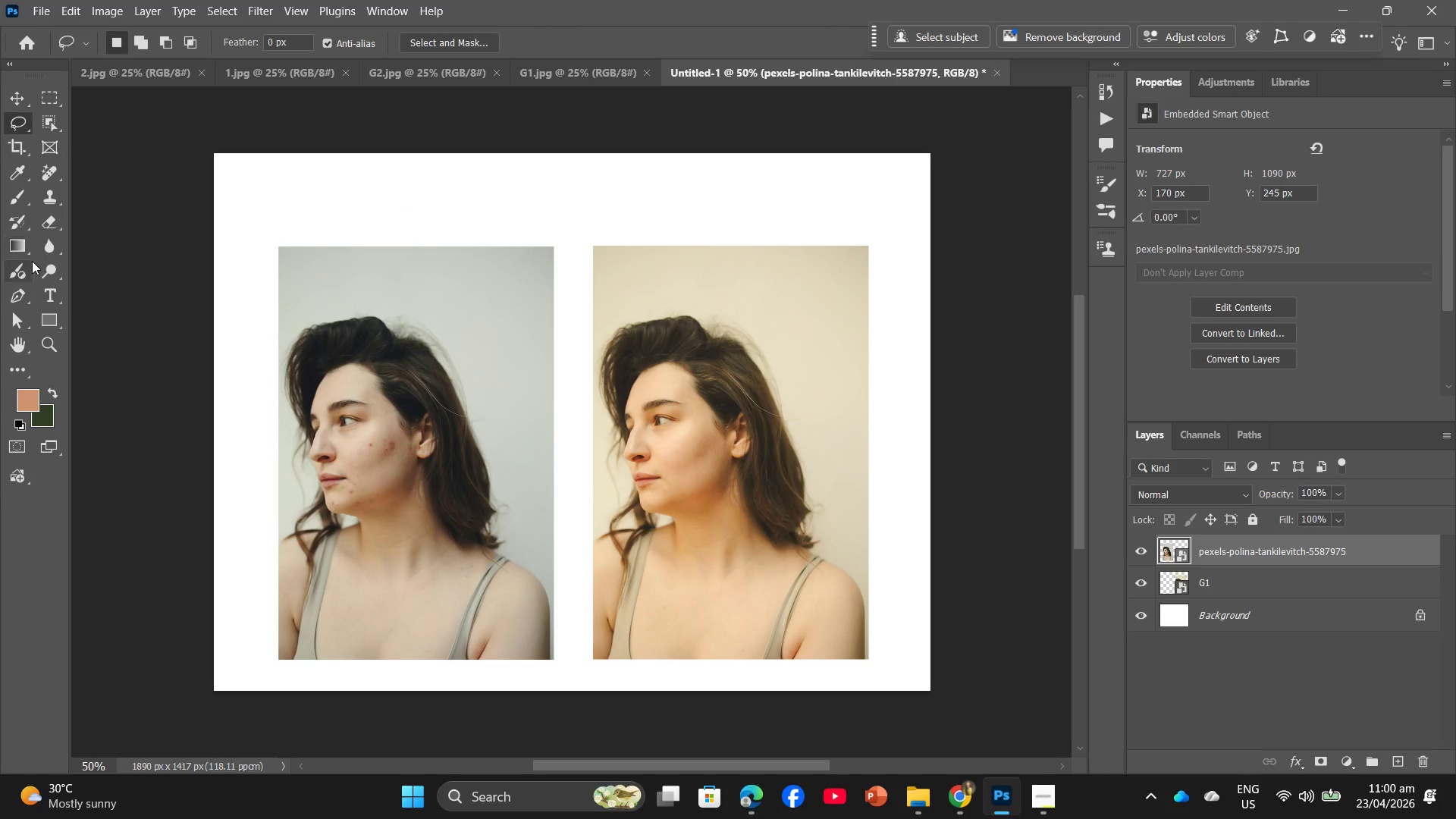 
left_click([49, 287])
 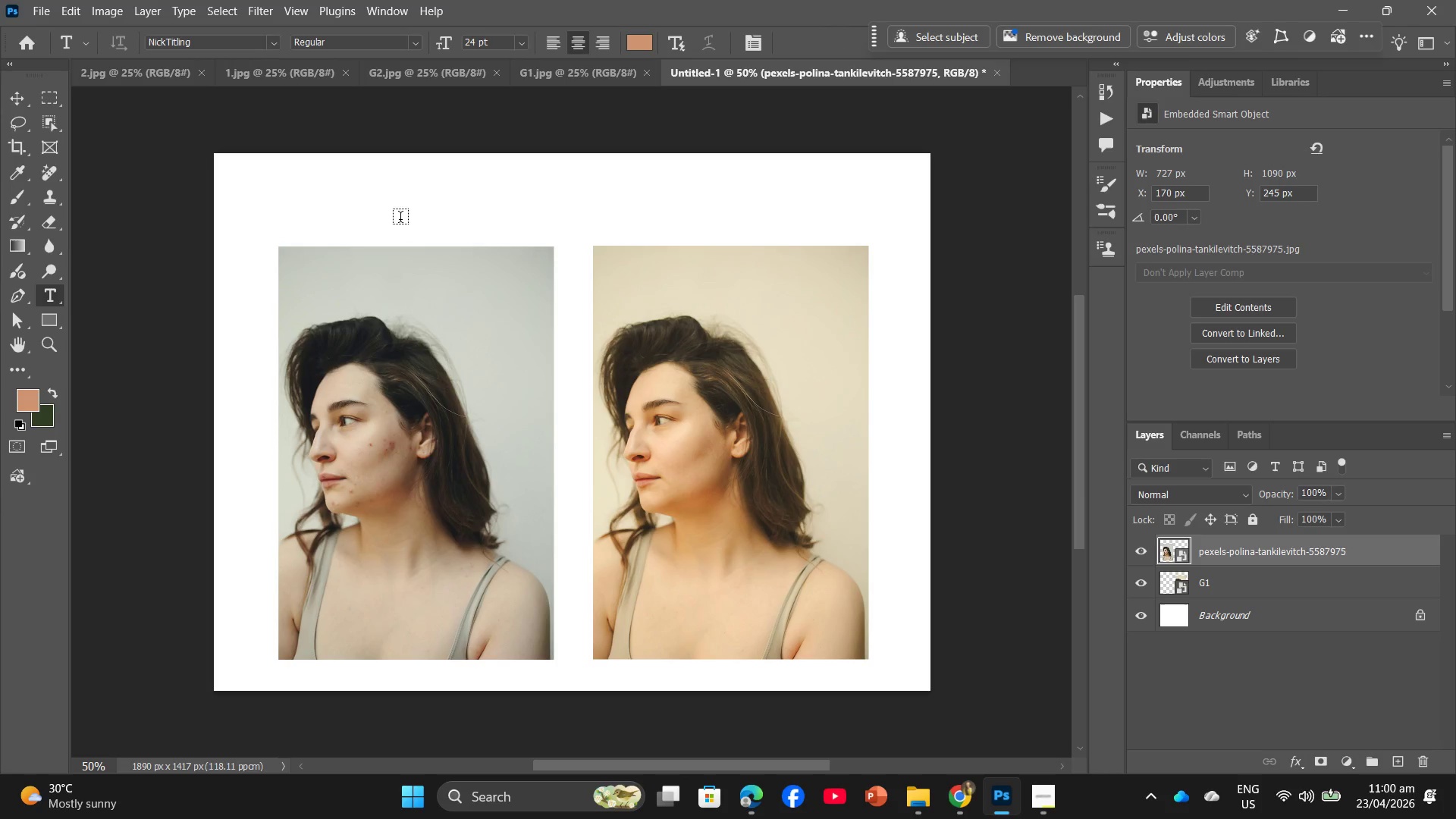 
left_click([387, 221])
 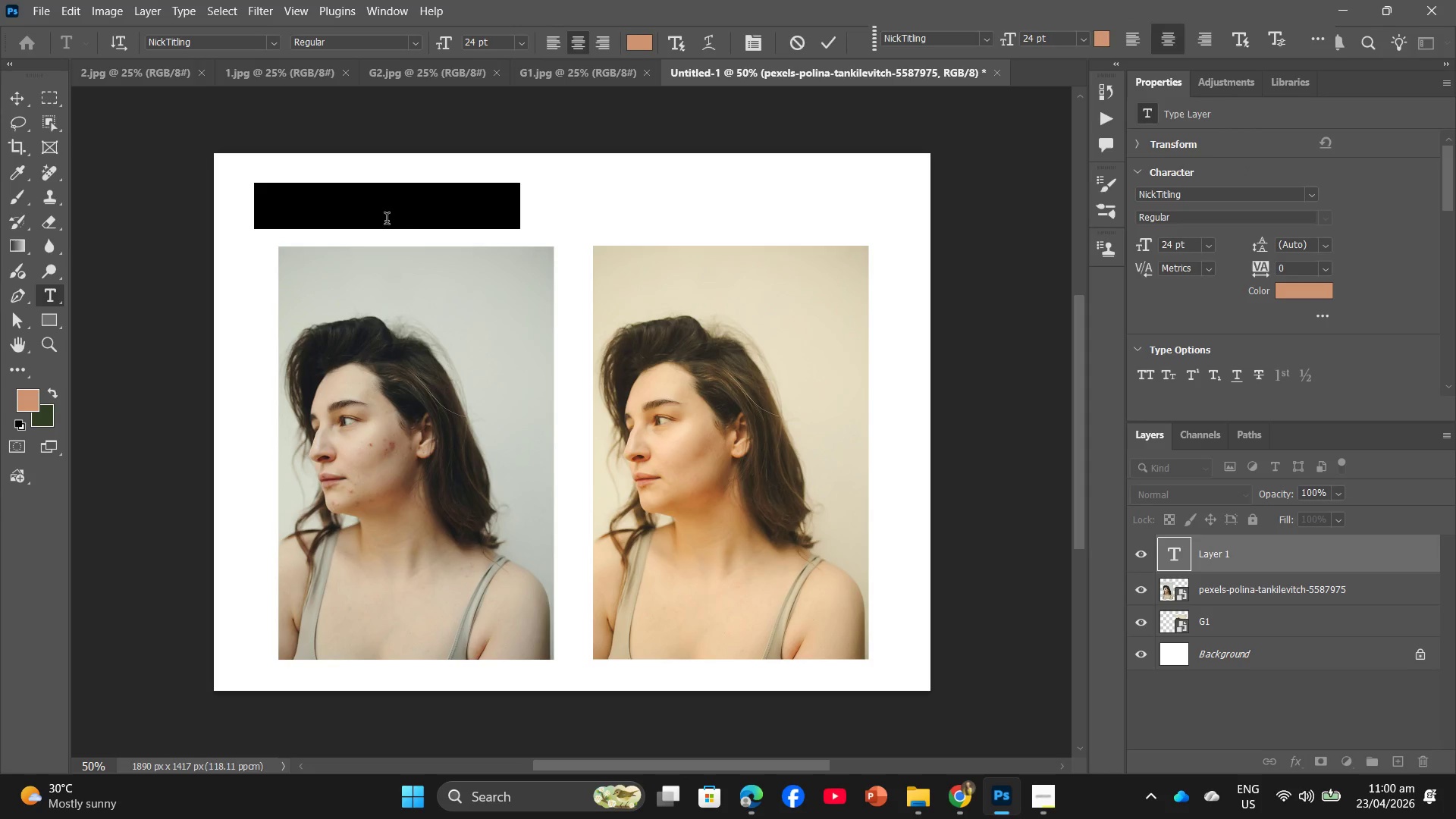 
hold_key(key=B, duration=0.31)
 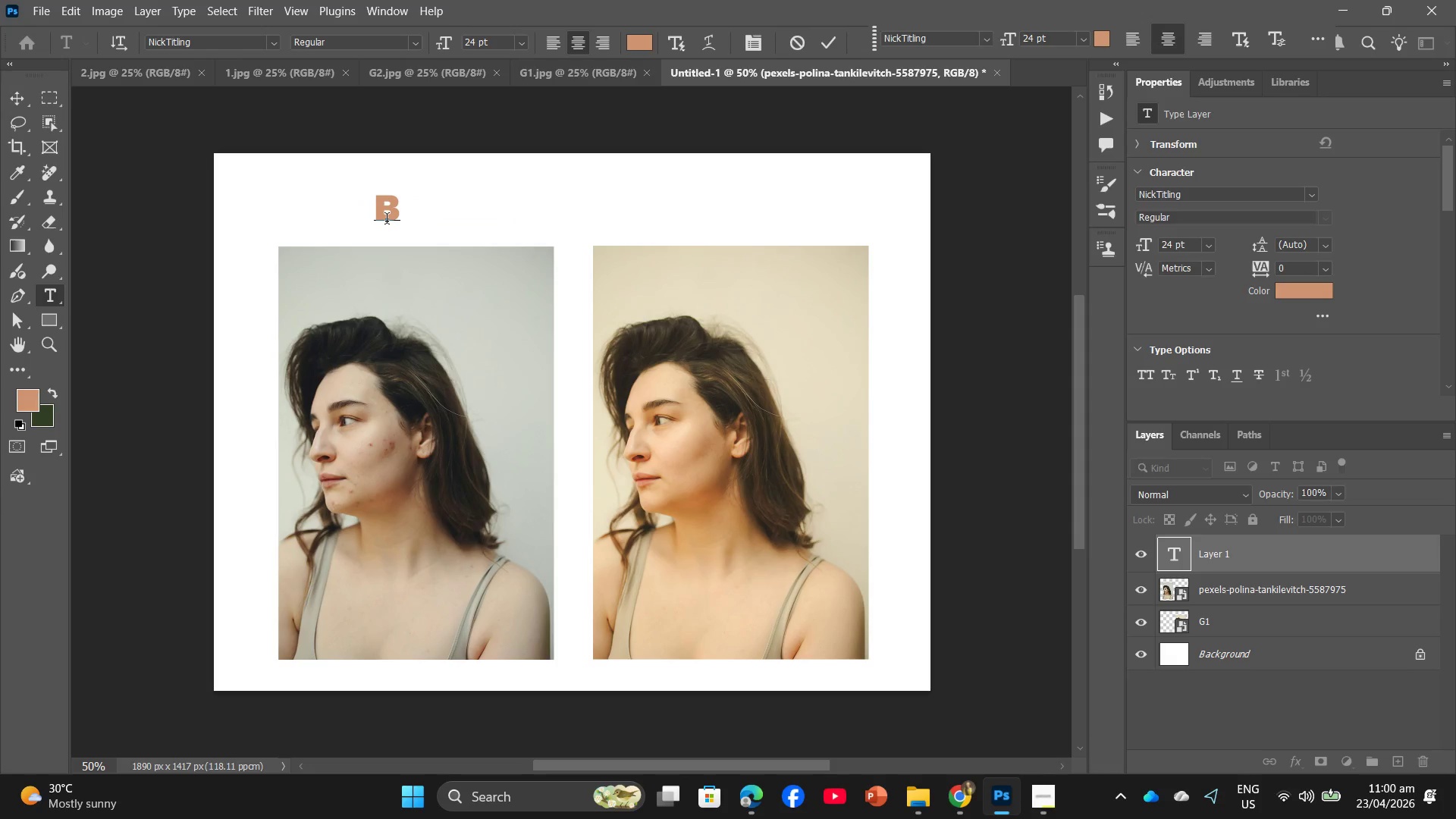 
type(efore)
 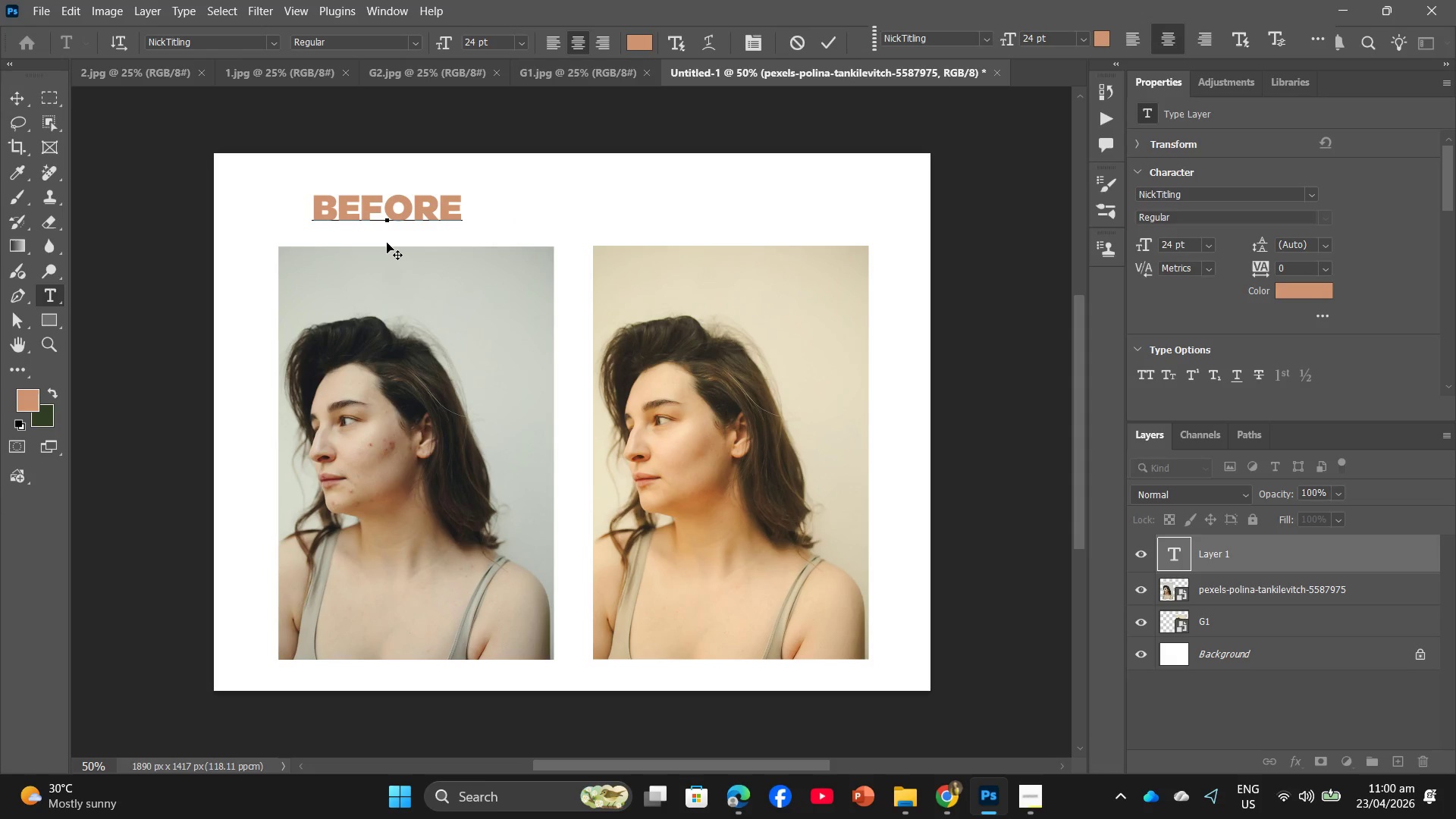 
left_click_drag(start_coordinate=[387, 243], to_coordinate=[413, 261])
 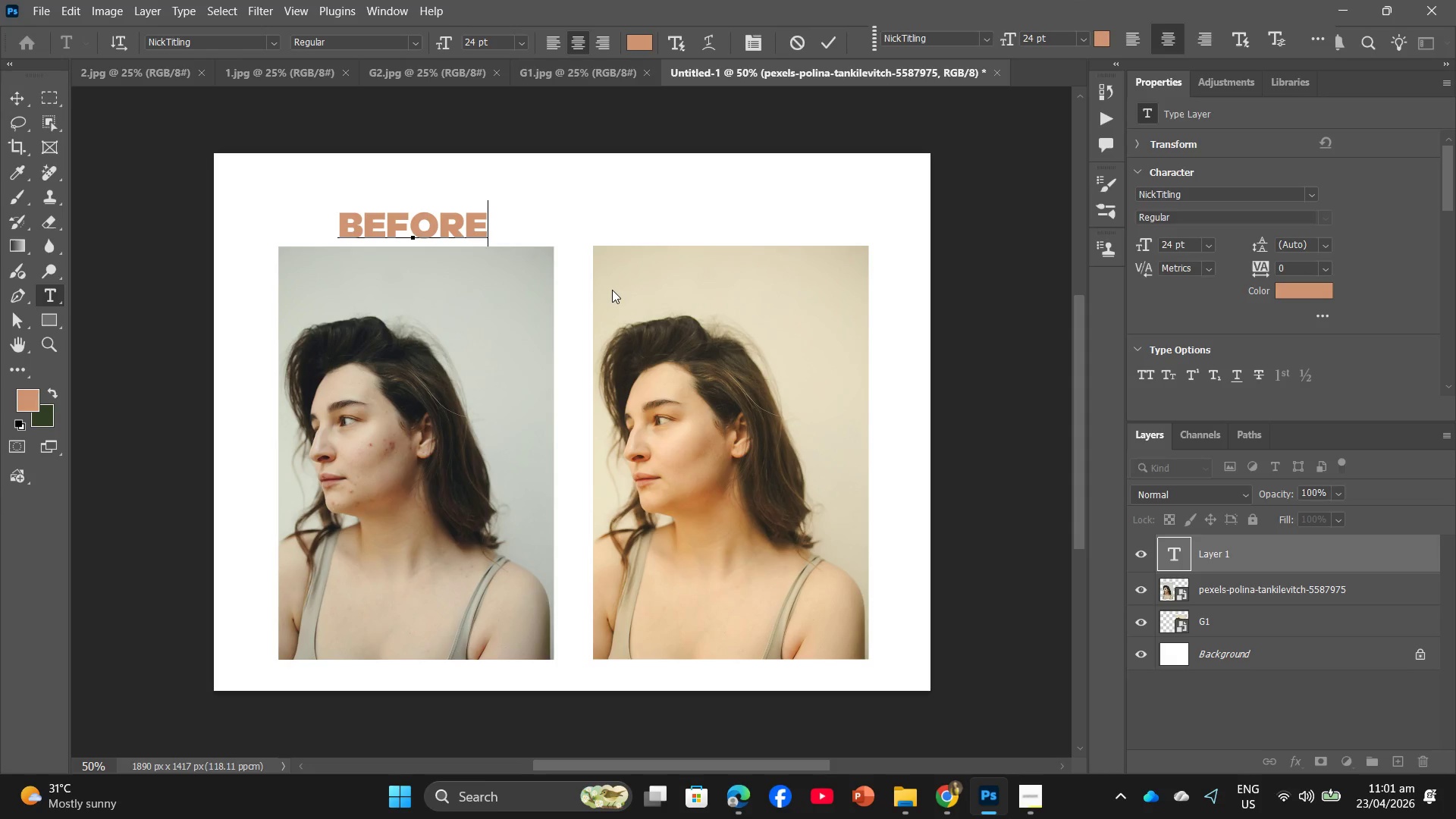 
hold_key(key=PrintScreen, duration=0.31)
 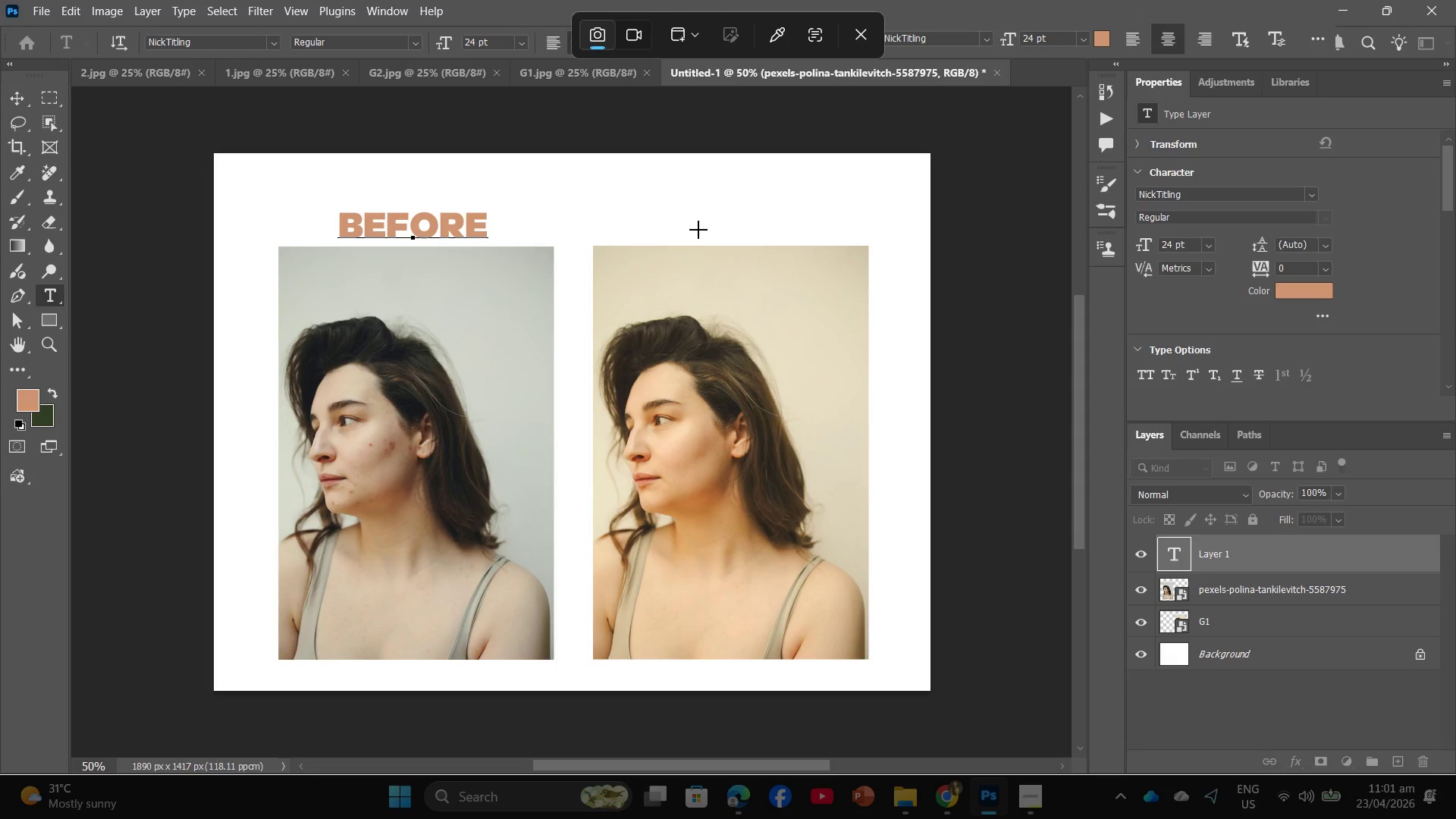 
wait(5.48)
 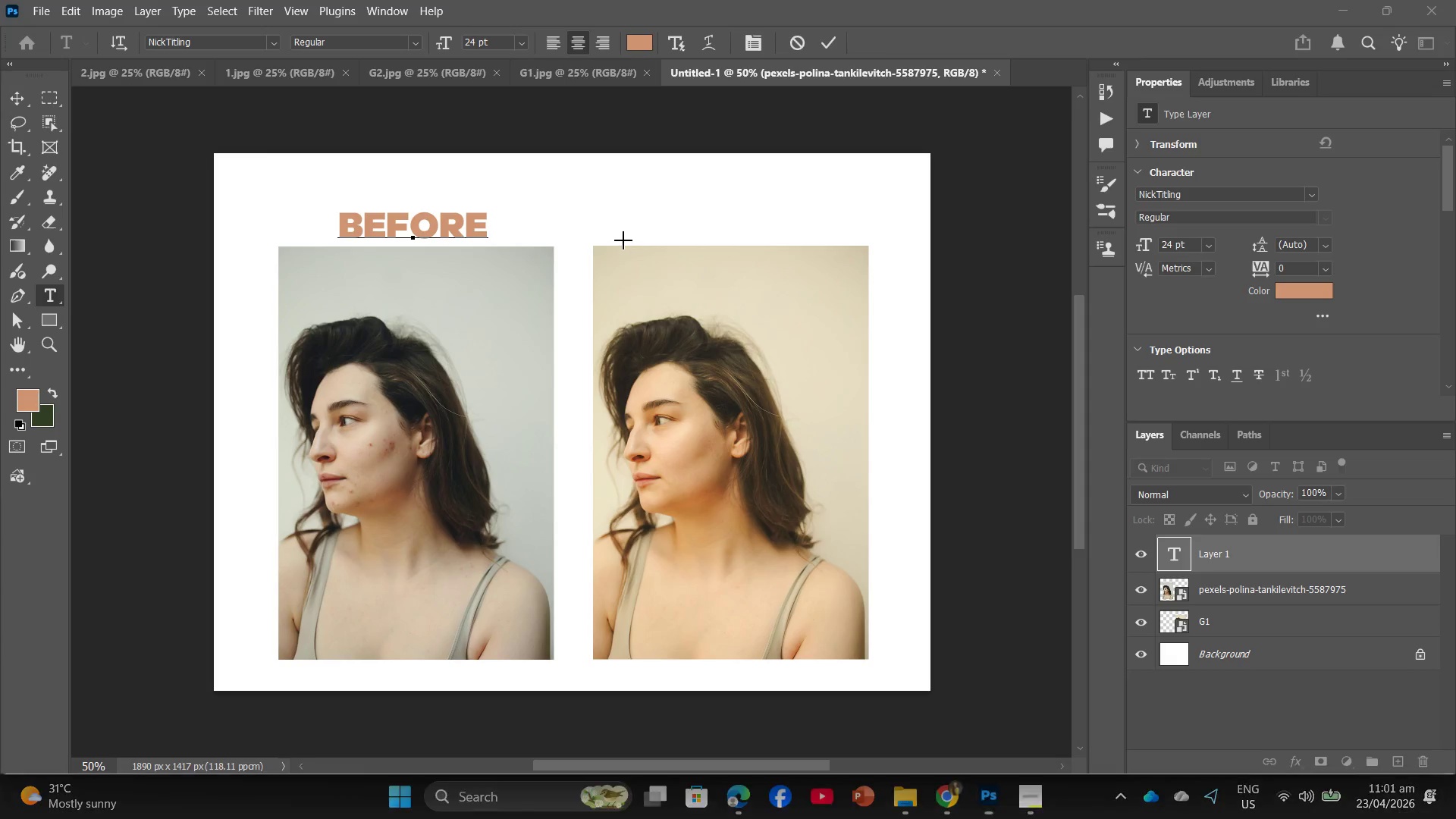 
left_click([682, 35])
 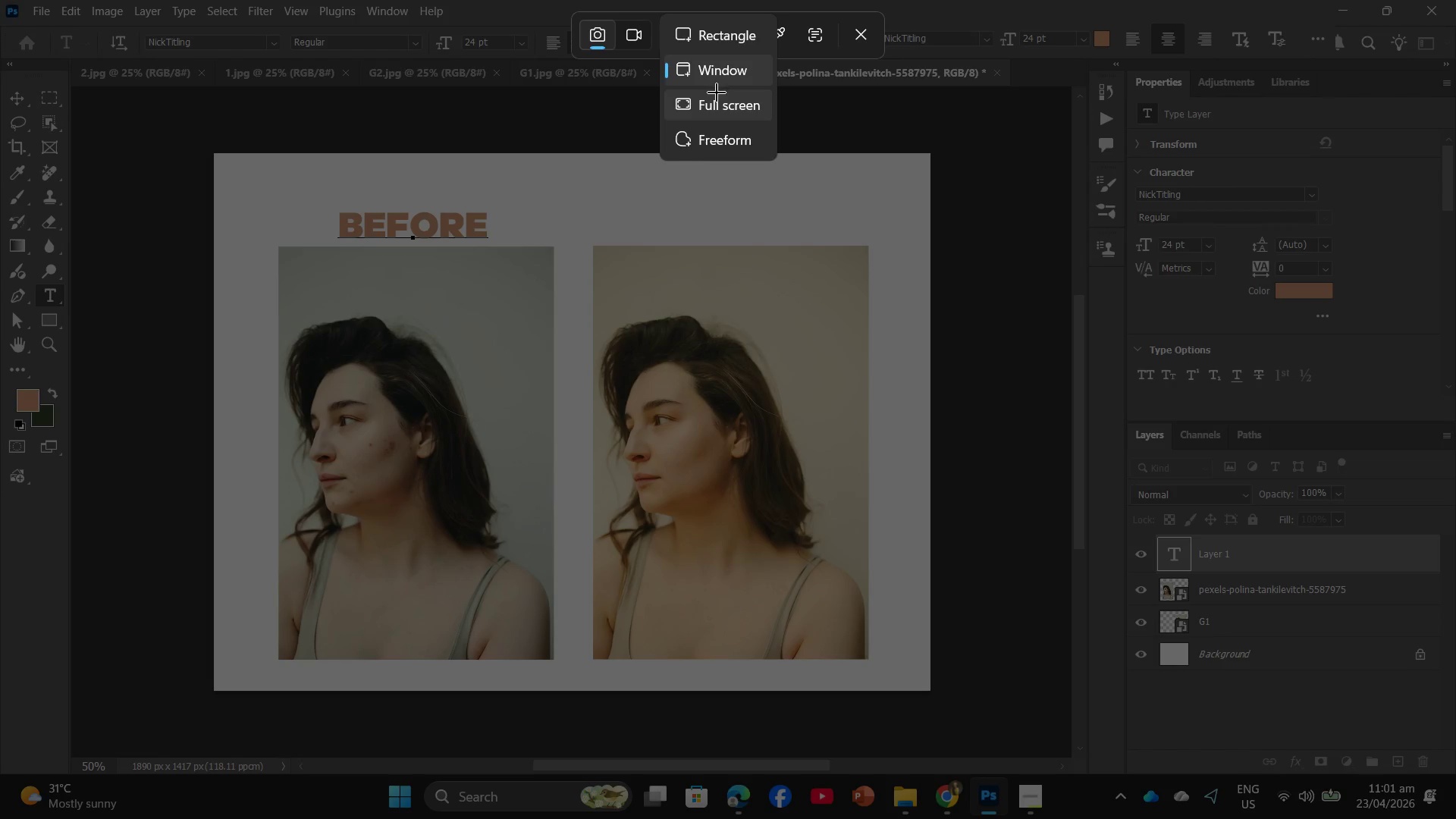 
left_click([717, 93])
 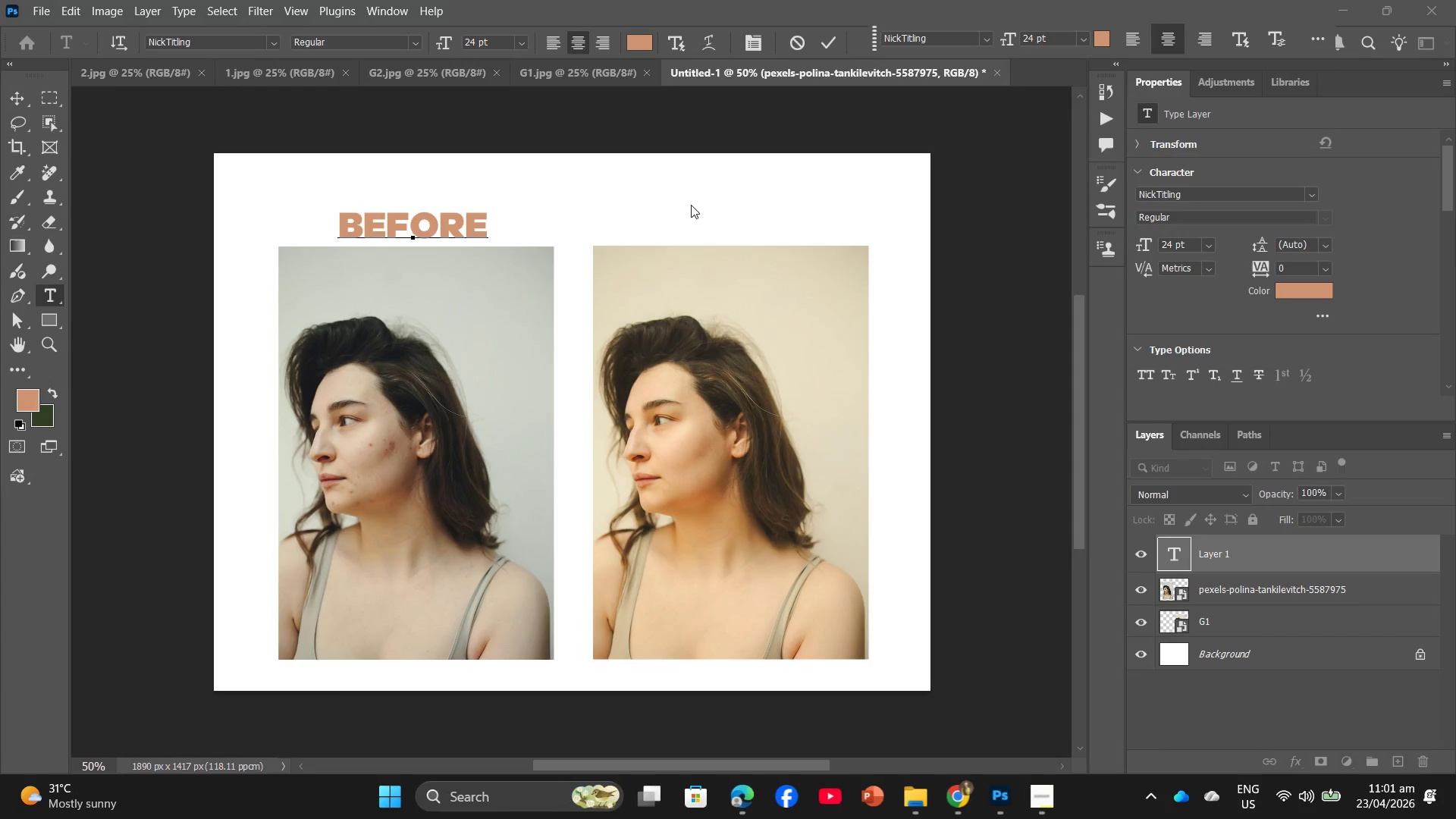 
left_click([687, 215])
 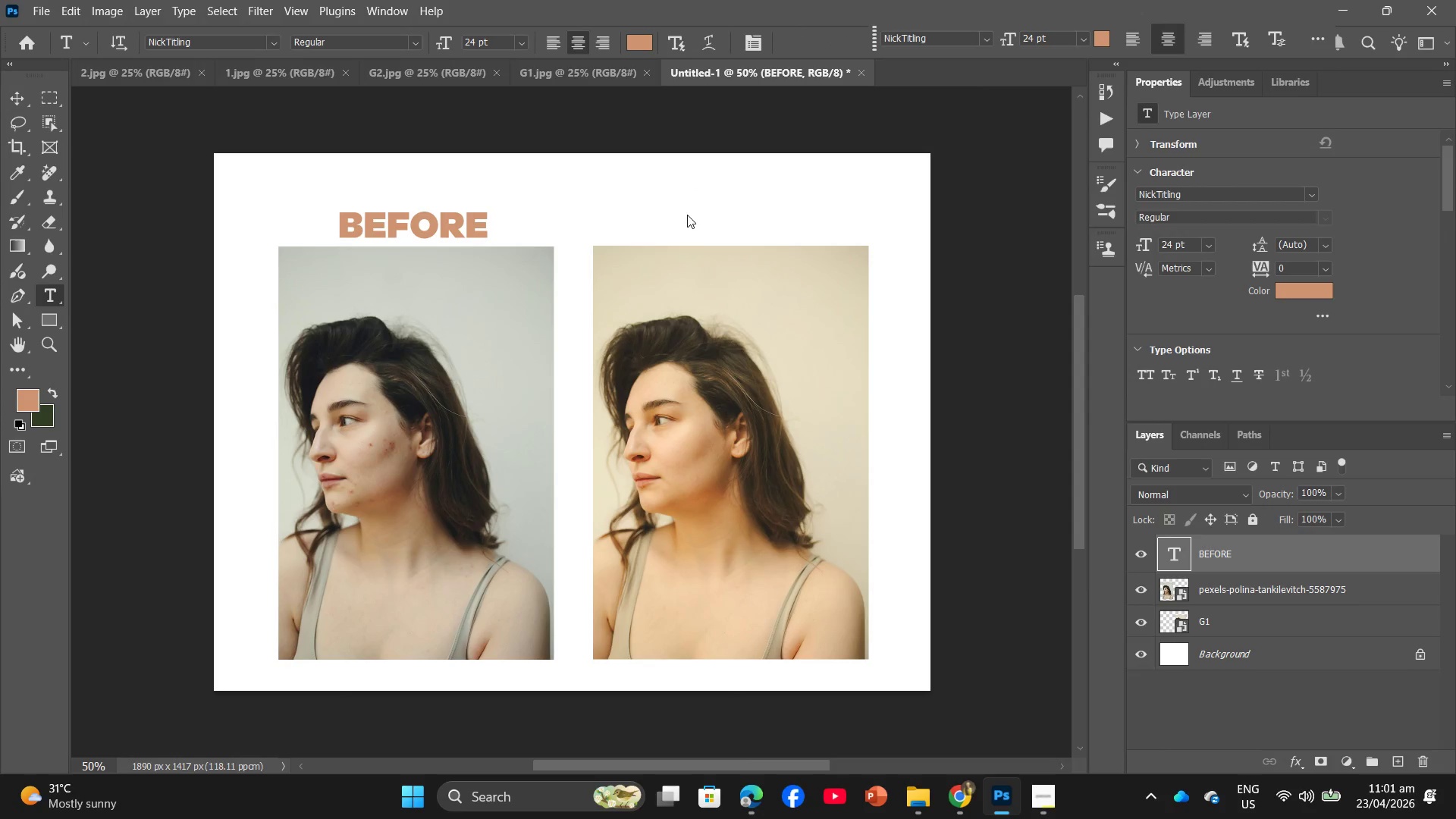 
left_click([687, 220])
 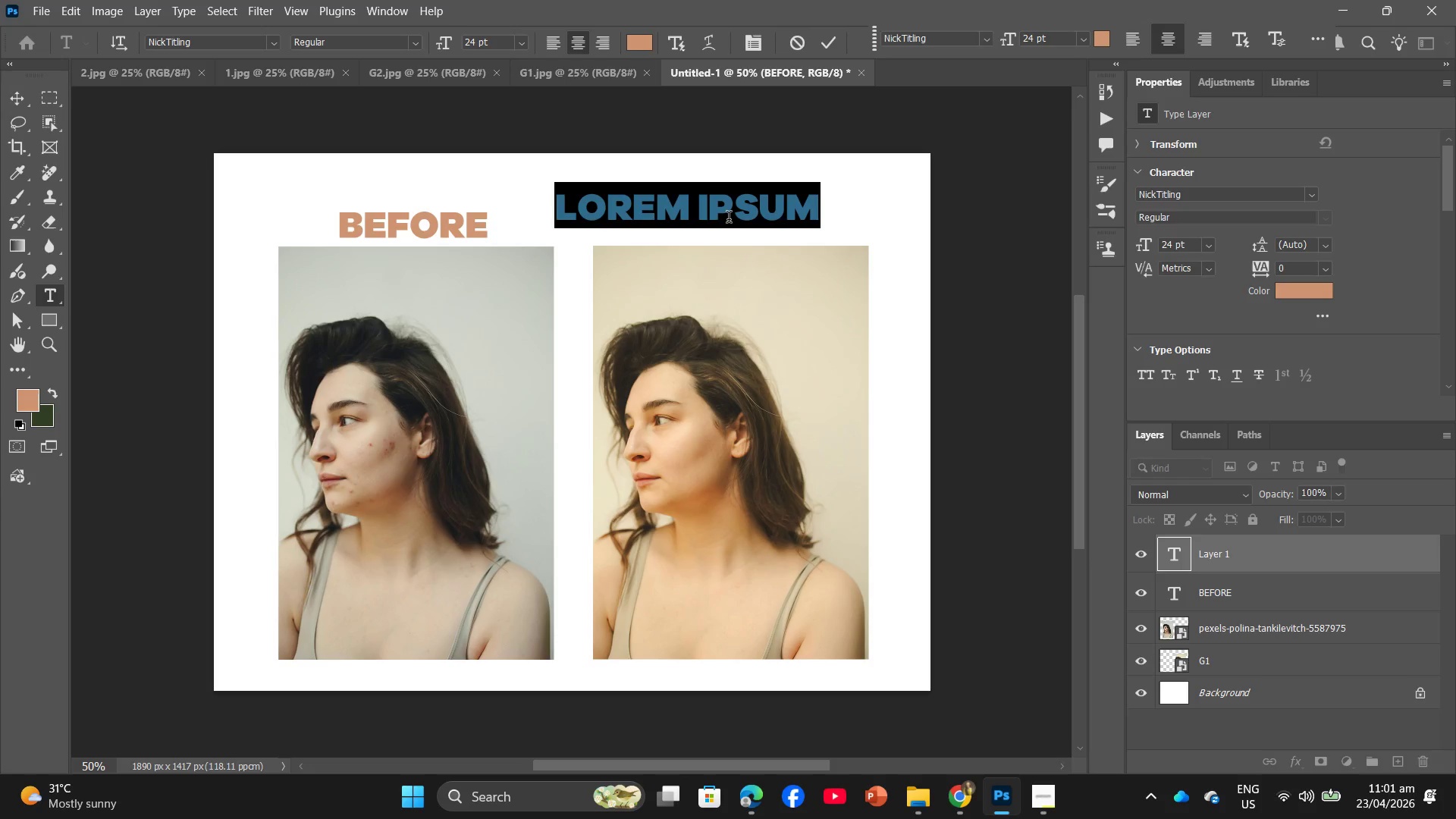 
type(af)
 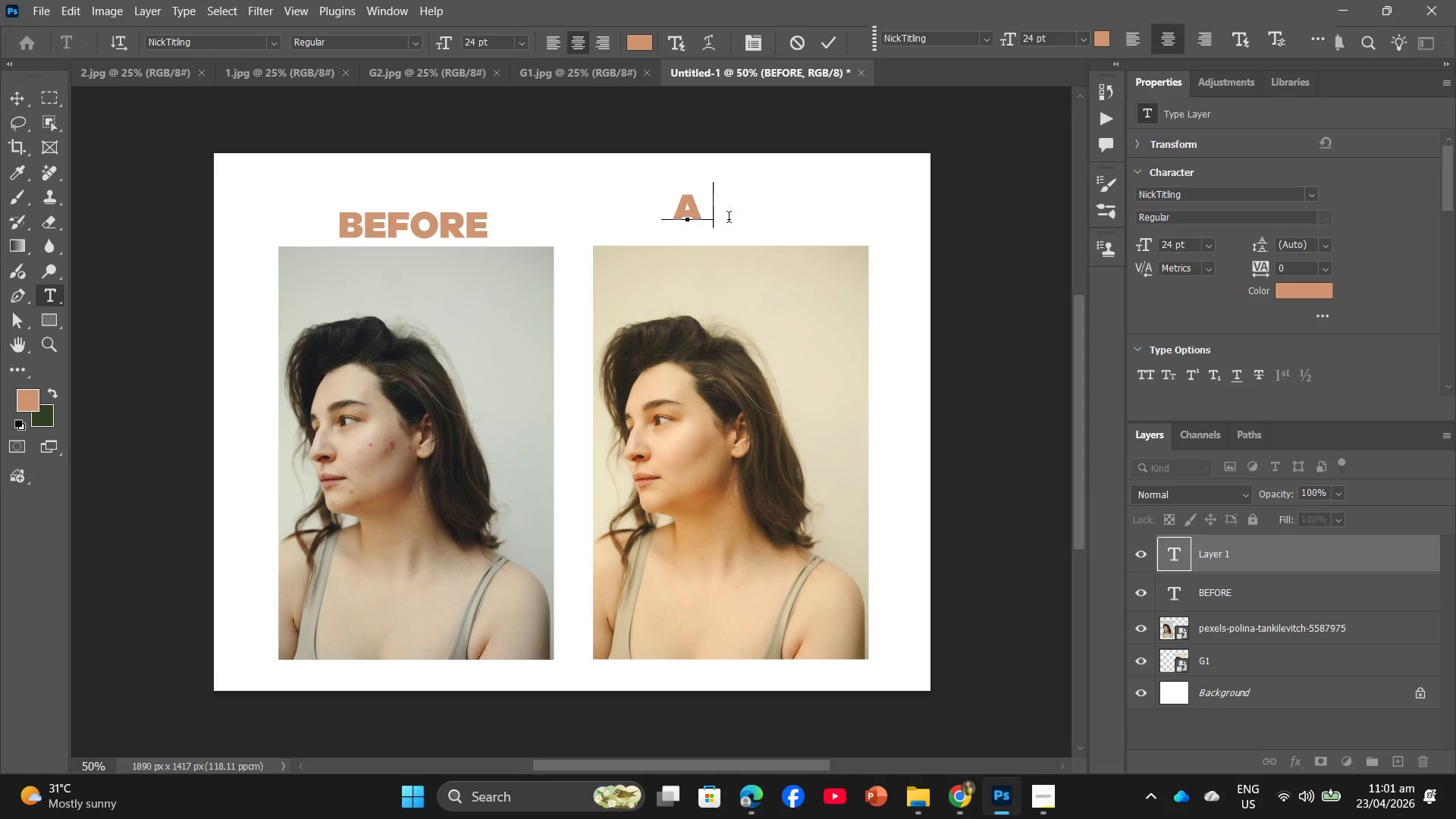 
hold_key(key=T, duration=0.62)
 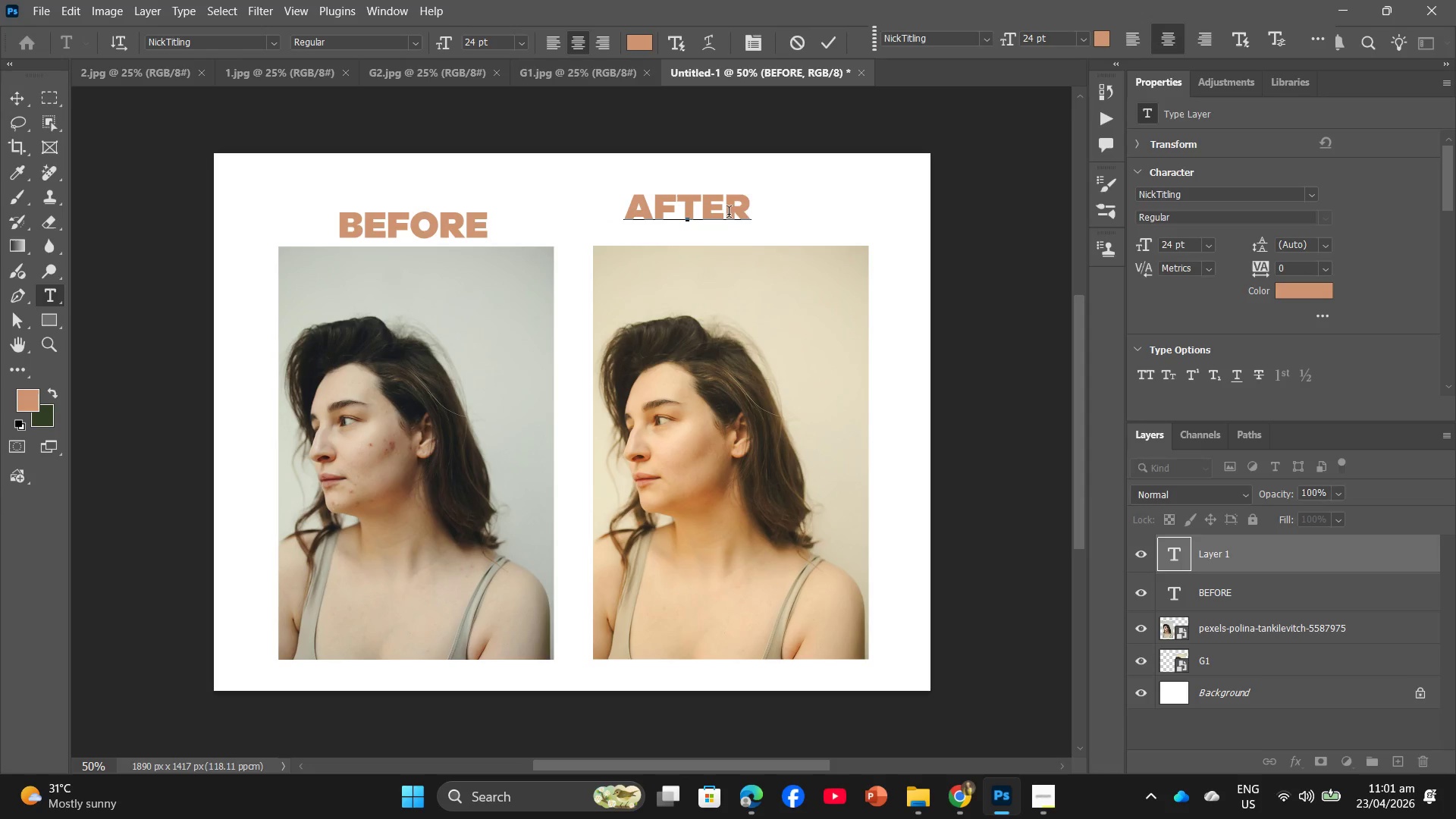 
hold_key(key=E, duration=0.33)
 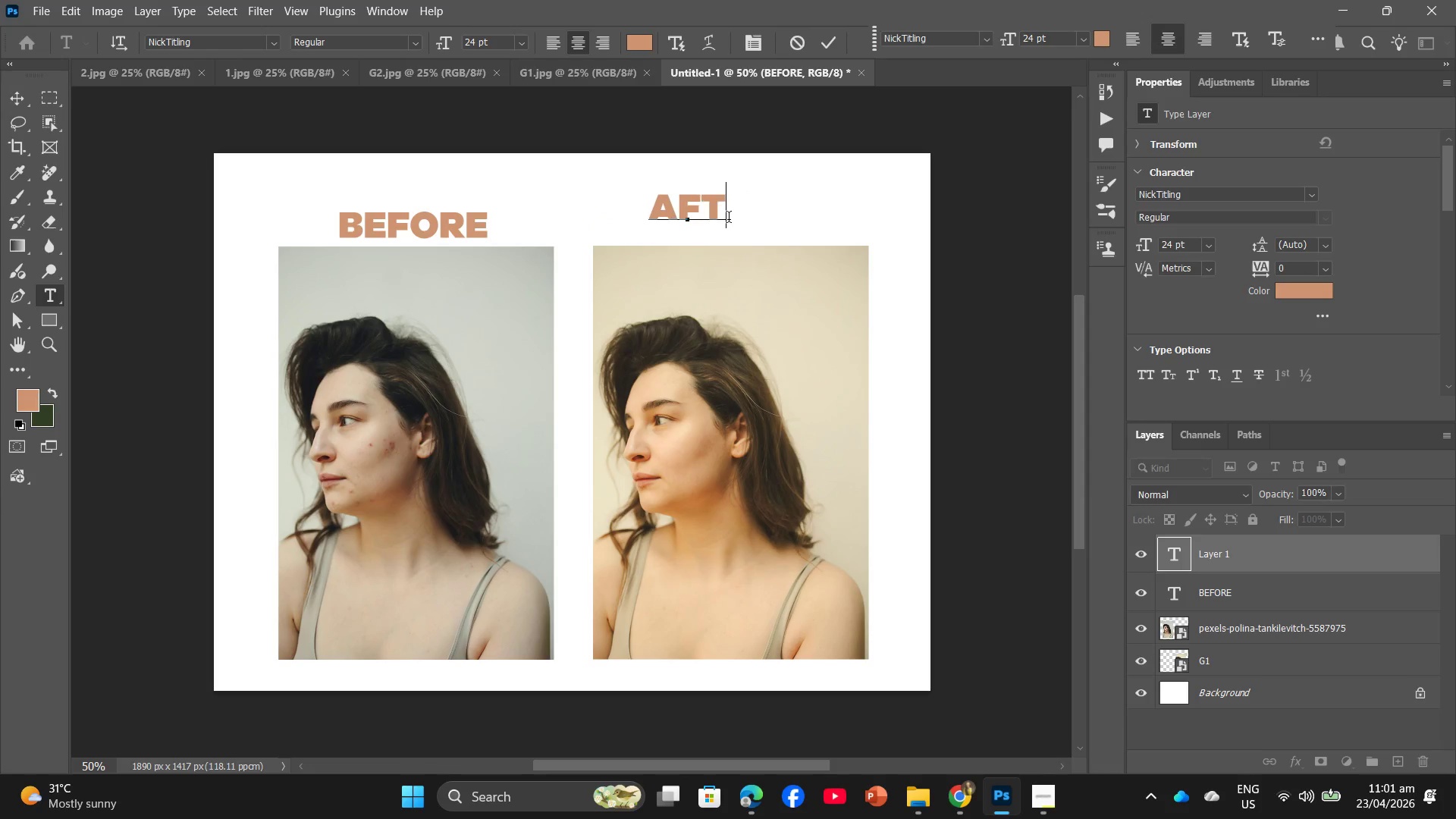 
left_click_drag(start_coordinate=[689, 245], to_coordinate=[733, 262])
 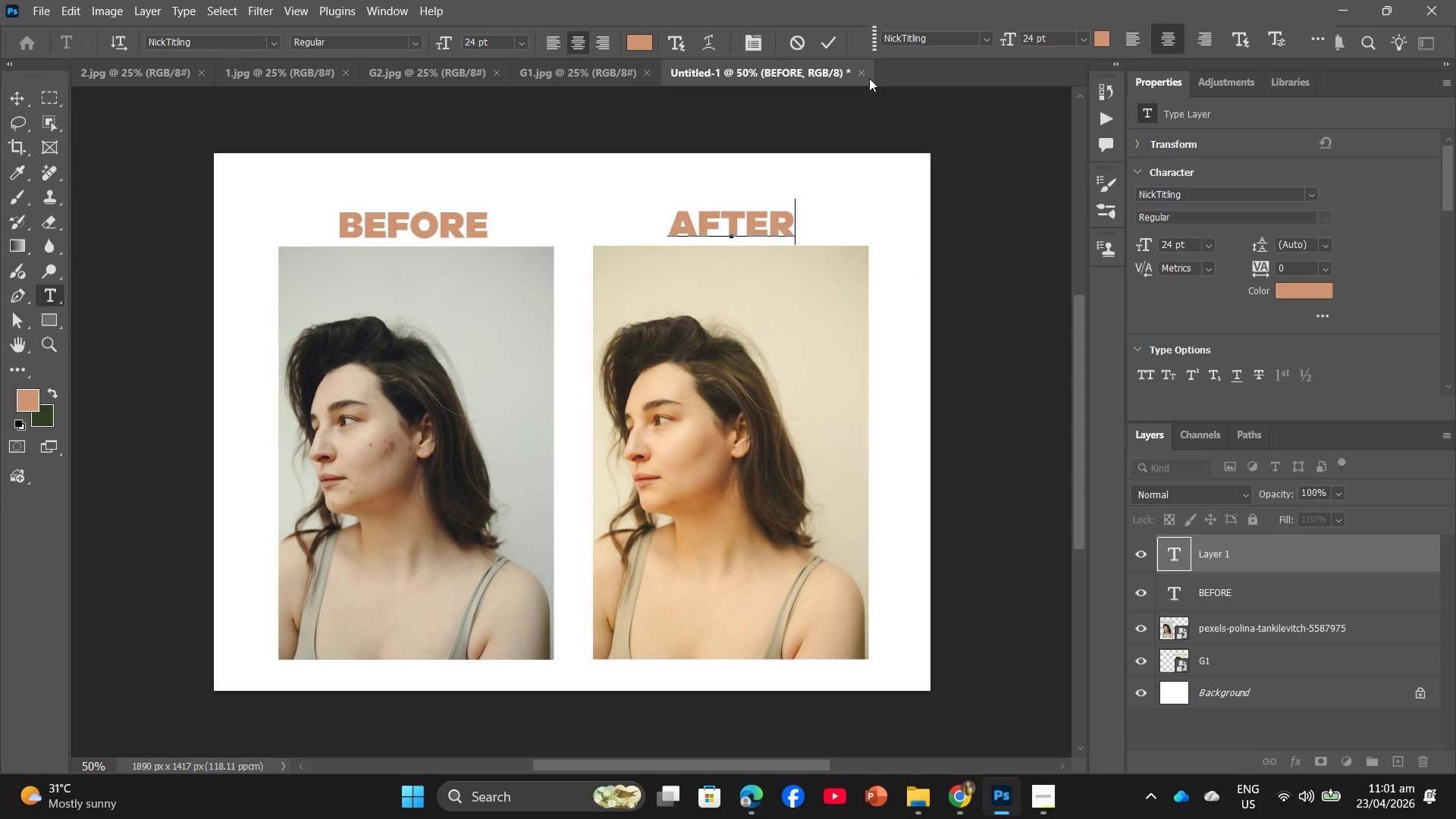 
left_click([34, 9])
 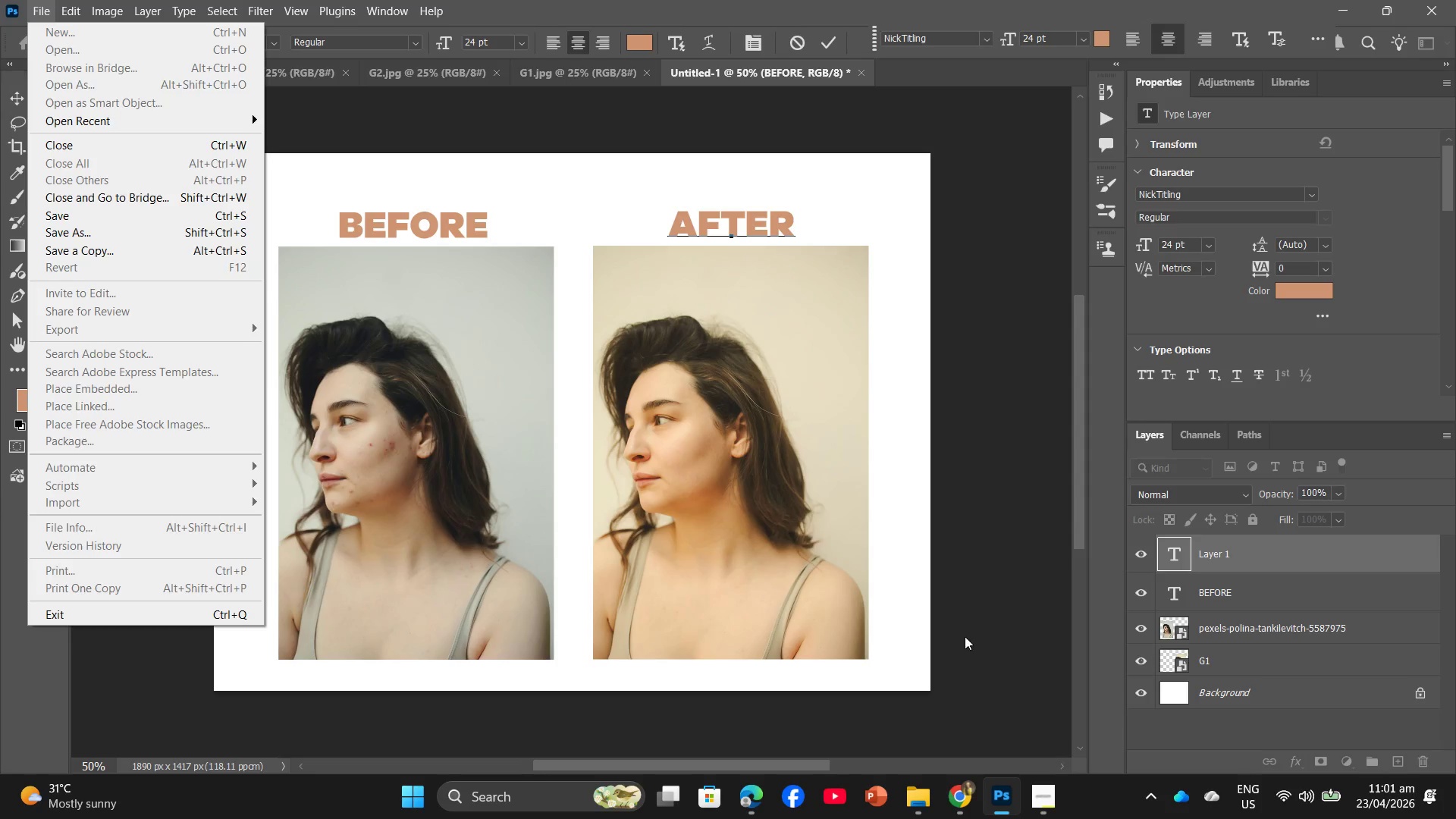 
left_click([1049, 804])